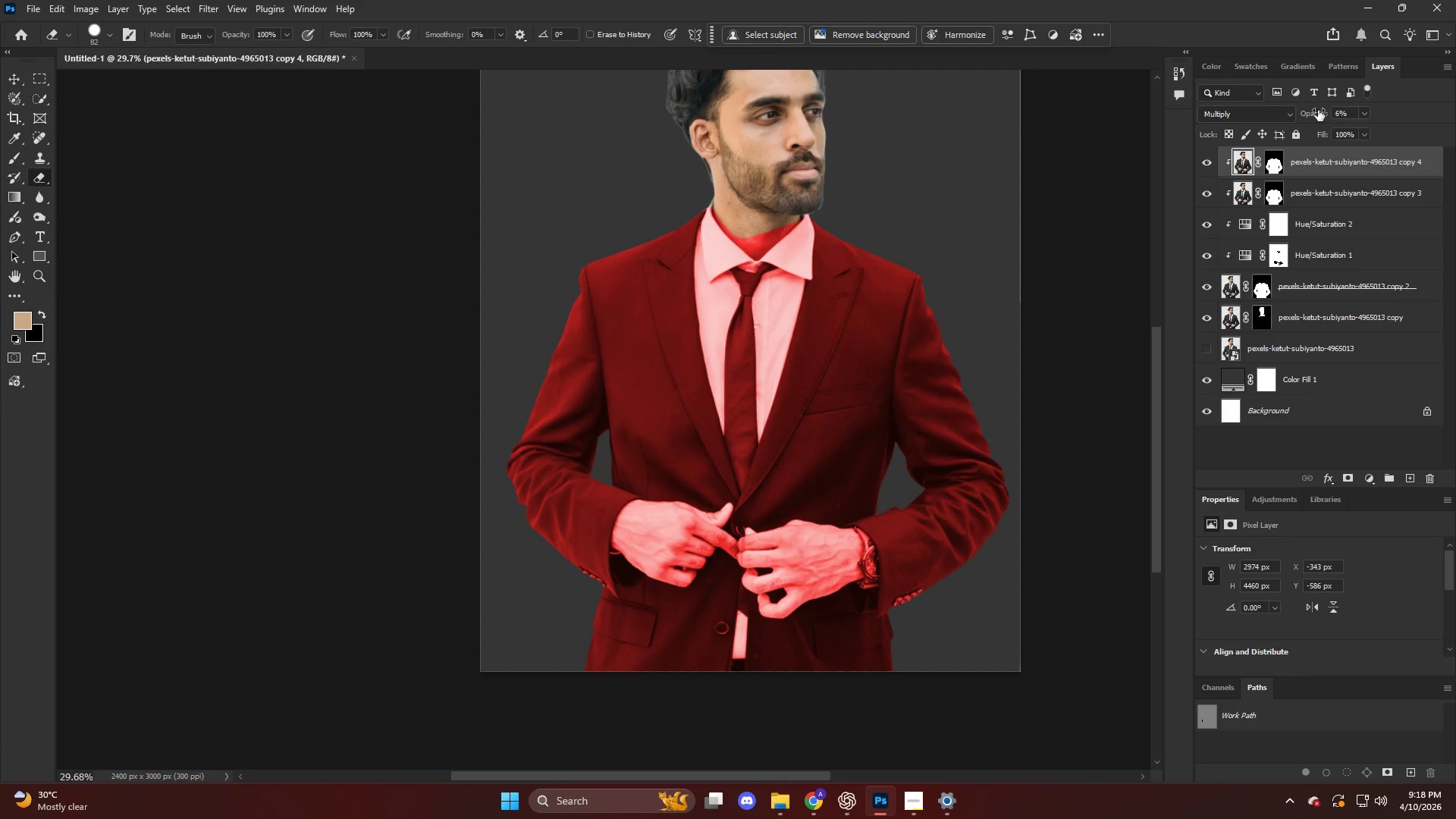 
left_click_drag(start_coordinate=[1318, 110], to_coordinate=[1324, 113])
 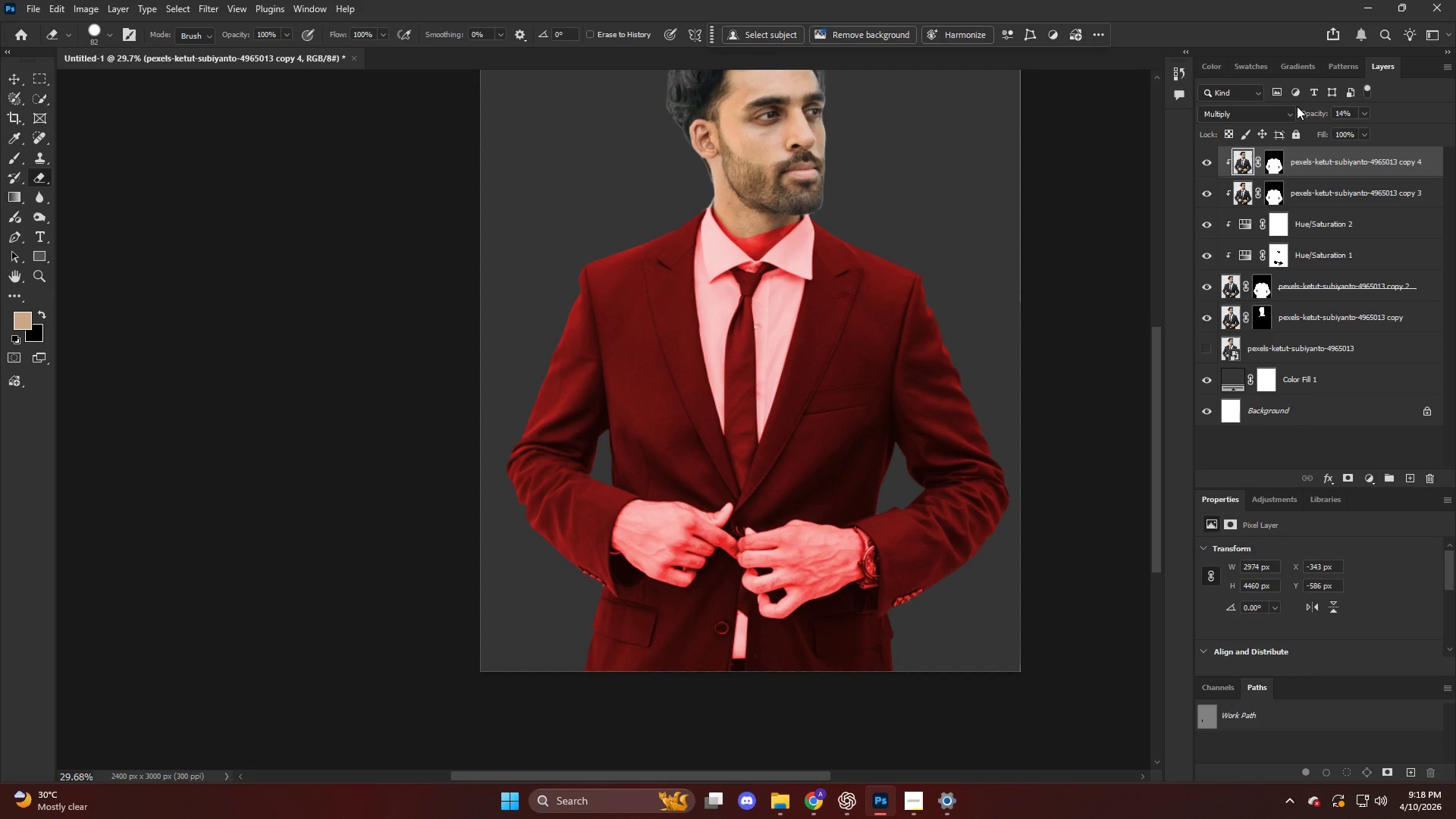 
left_click_drag(start_coordinate=[1301, 107], to_coordinate=[1307, 108])
 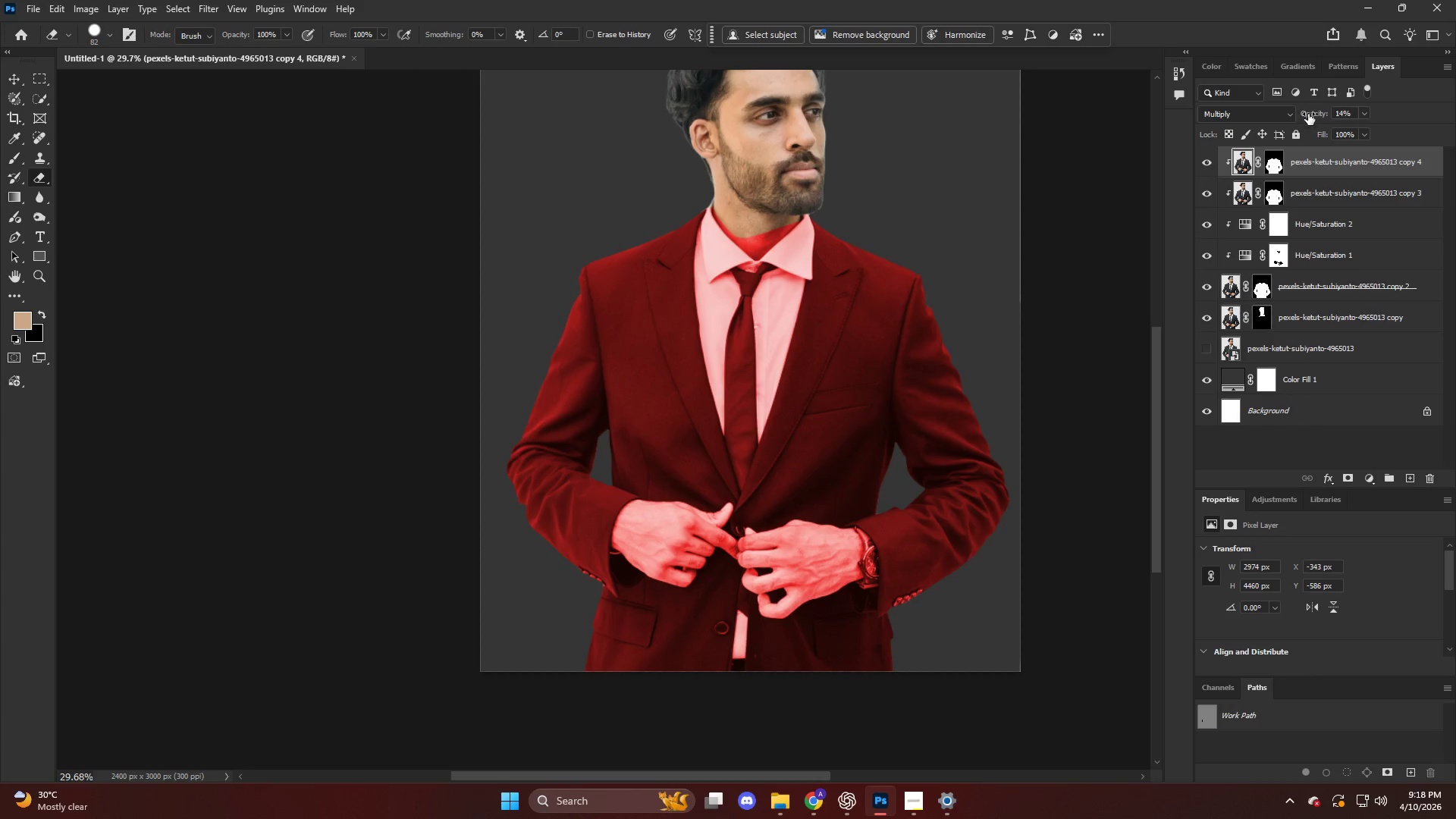 
left_click_drag(start_coordinate=[1308, 114], to_coordinate=[1321, 116])
 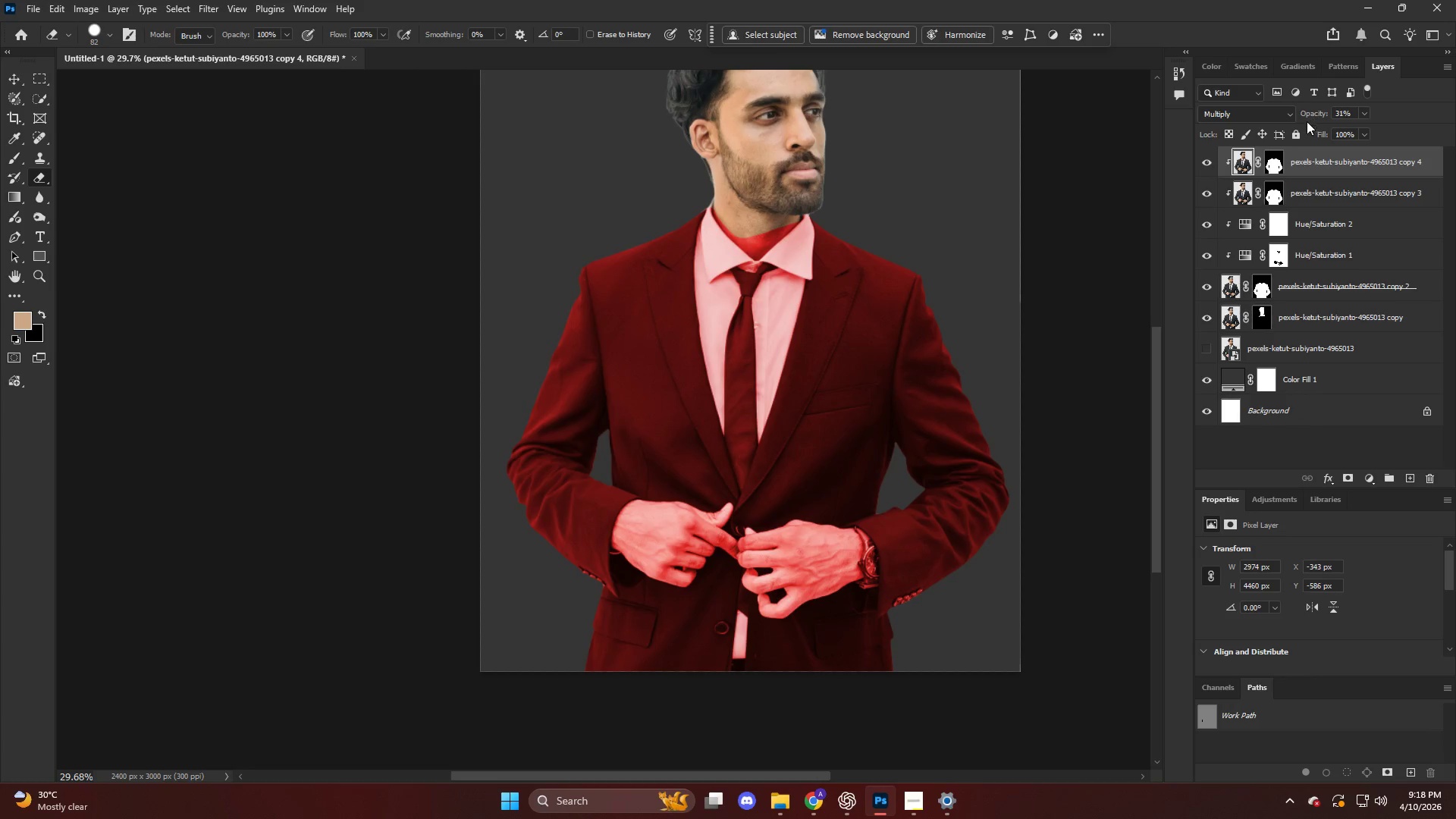 
key(Alt+AltLeft)
 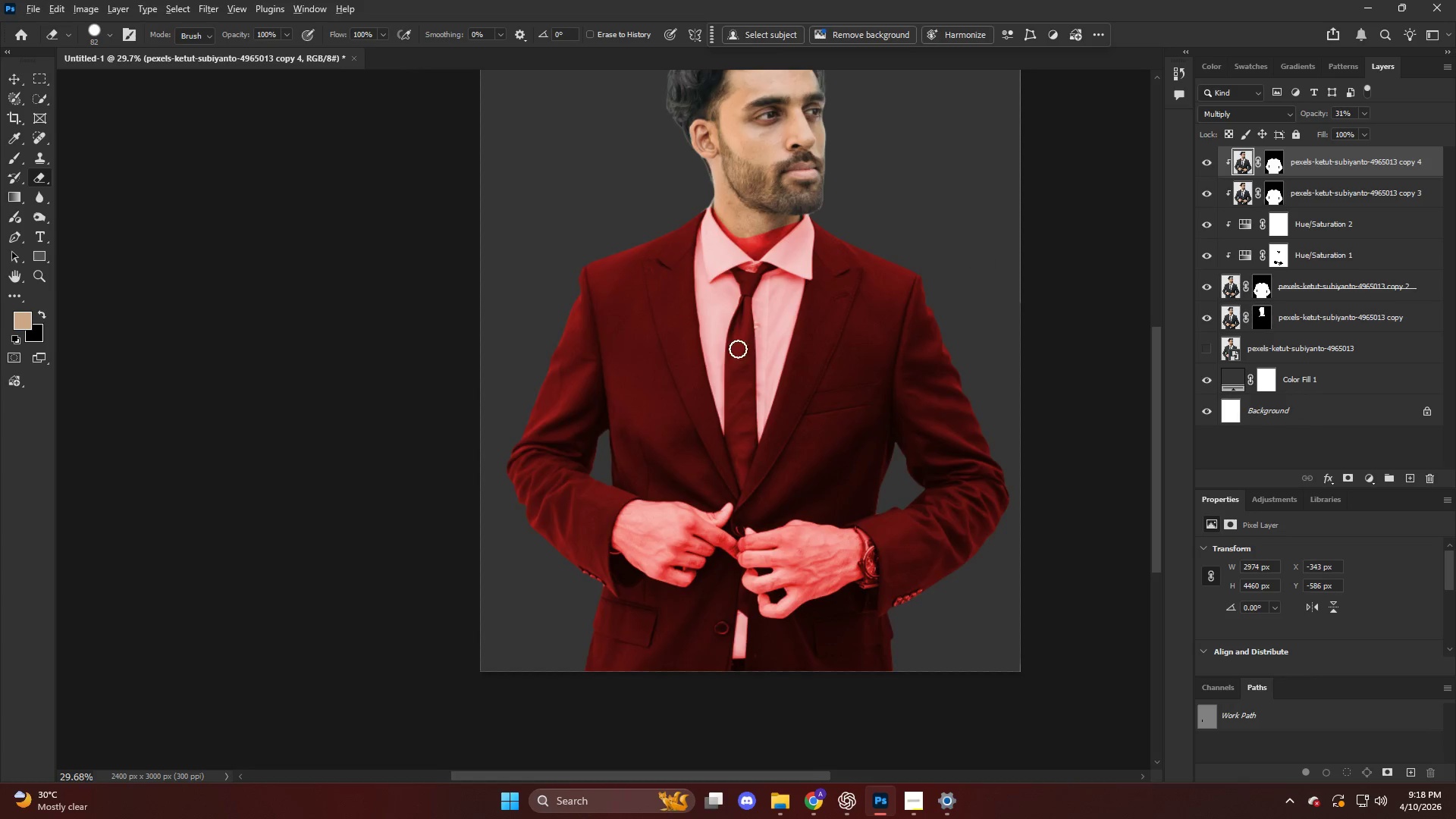 
key(Alt+AltLeft)
 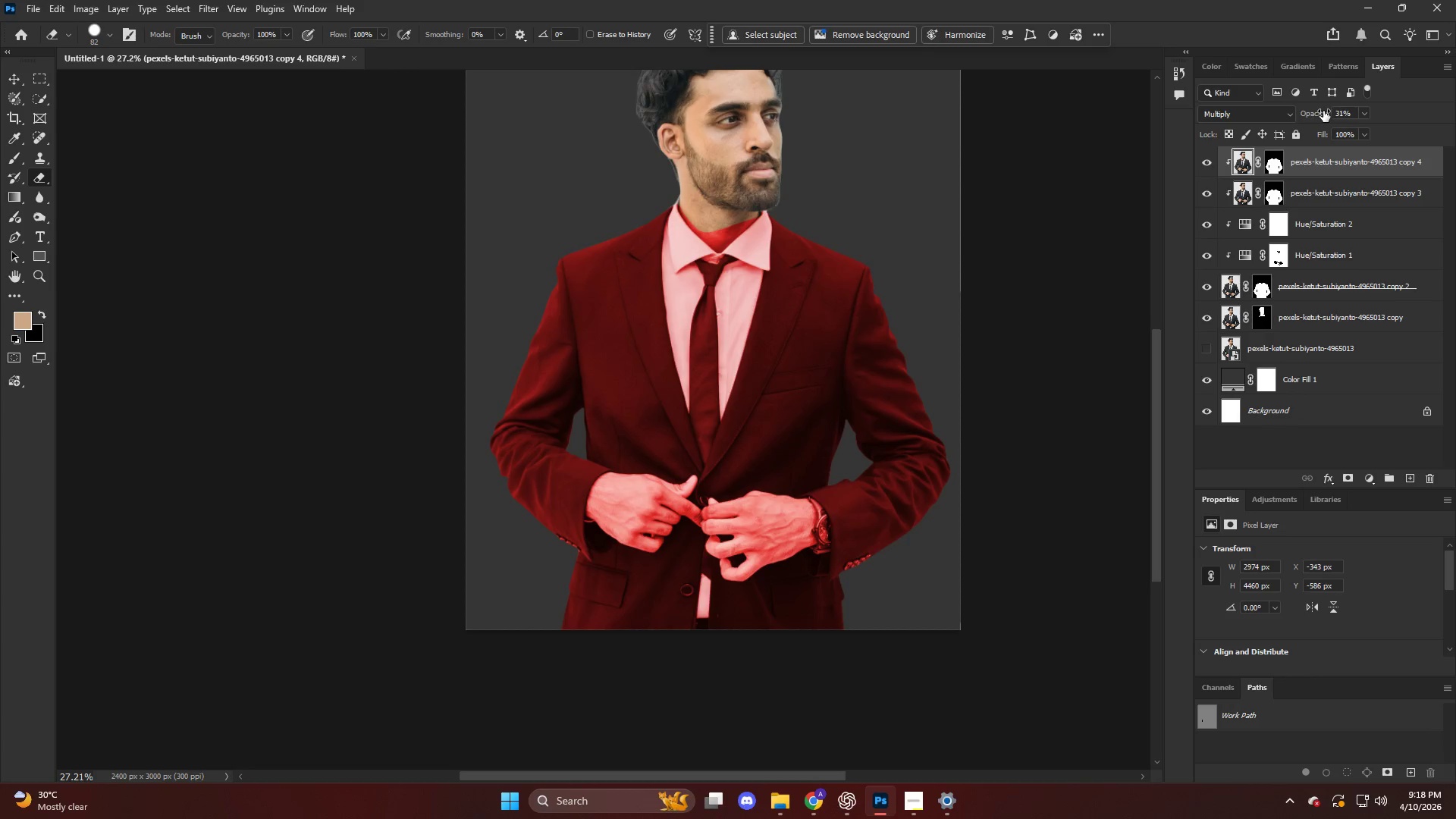 
scroll: coordinate [863, 288], scroll_direction: down, amount: 3.0
 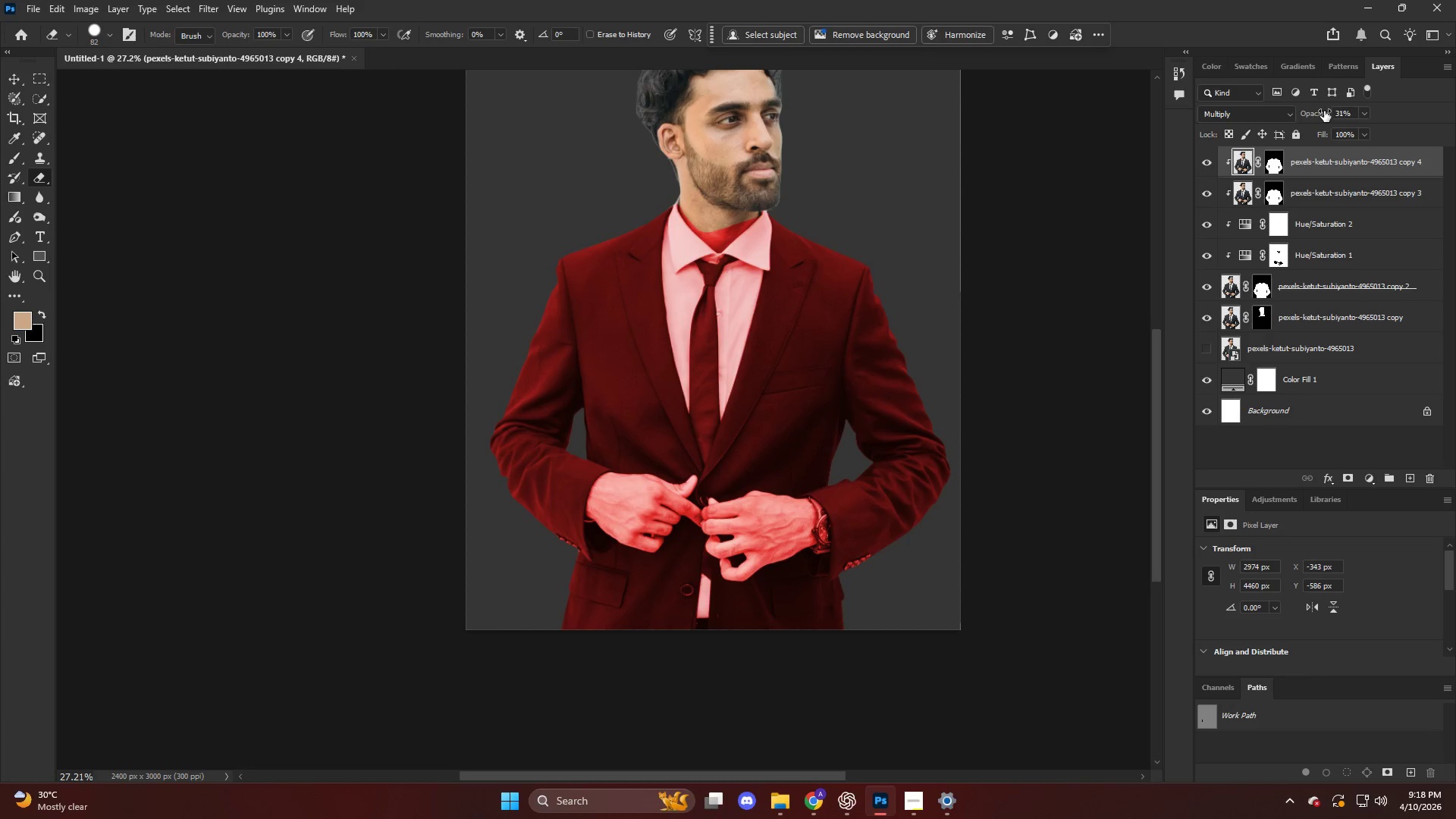 
left_click_drag(start_coordinate=[1324, 111], to_coordinate=[1311, 110])
 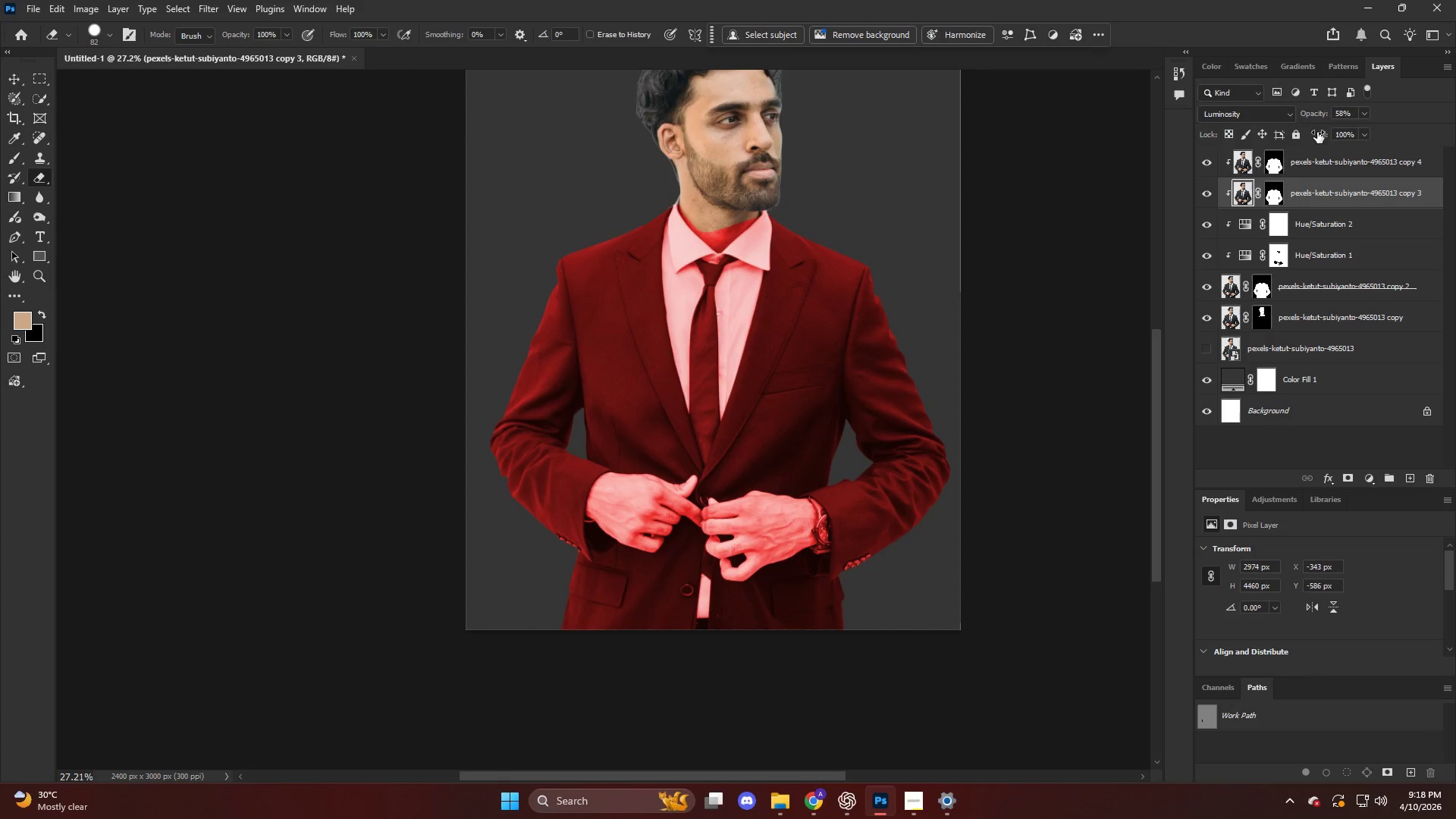 
left_click_drag(start_coordinate=[1313, 118], to_coordinate=[1327, 117])
 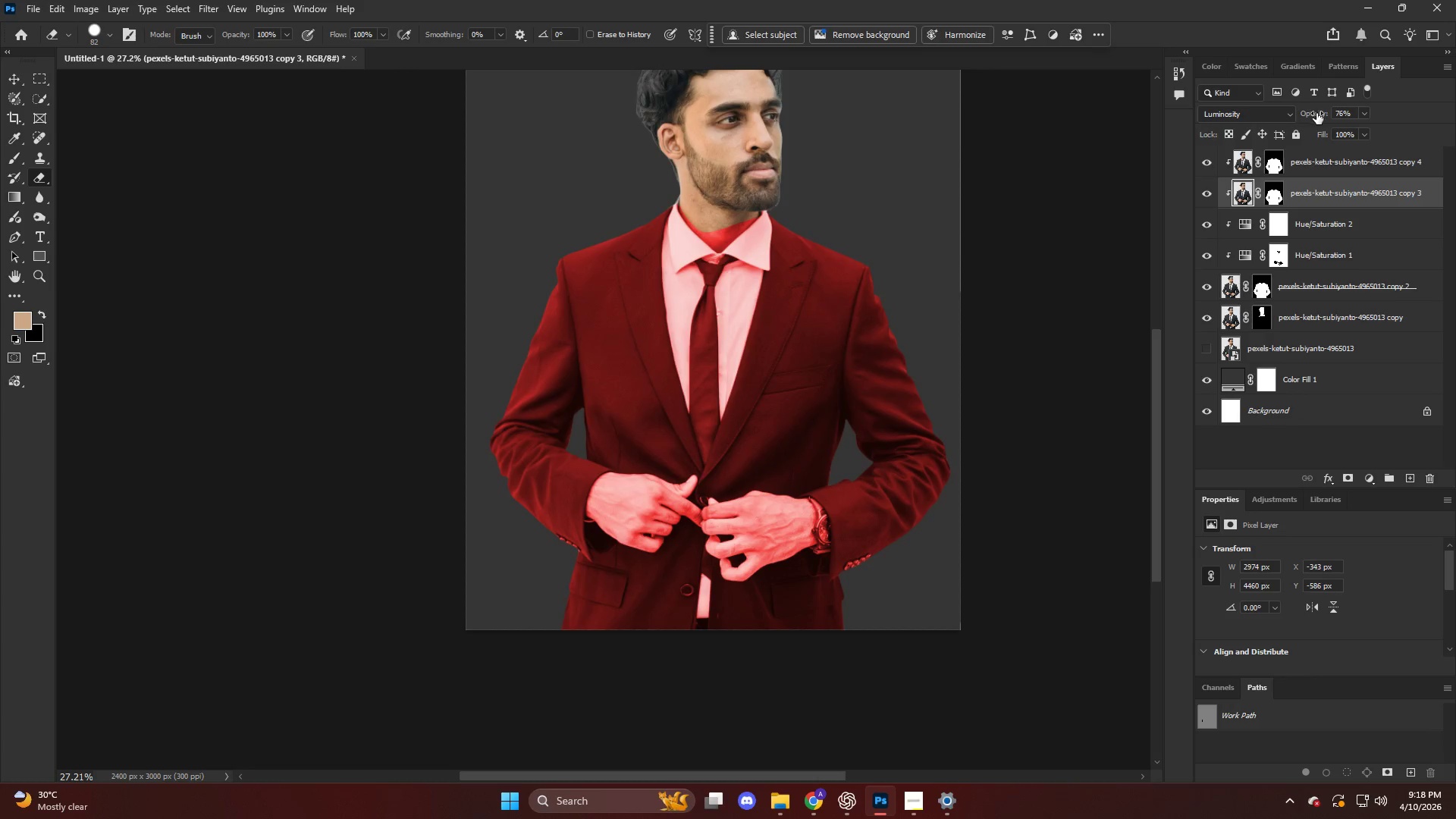 
left_click_drag(start_coordinate=[1317, 114], to_coordinate=[1326, 118])
 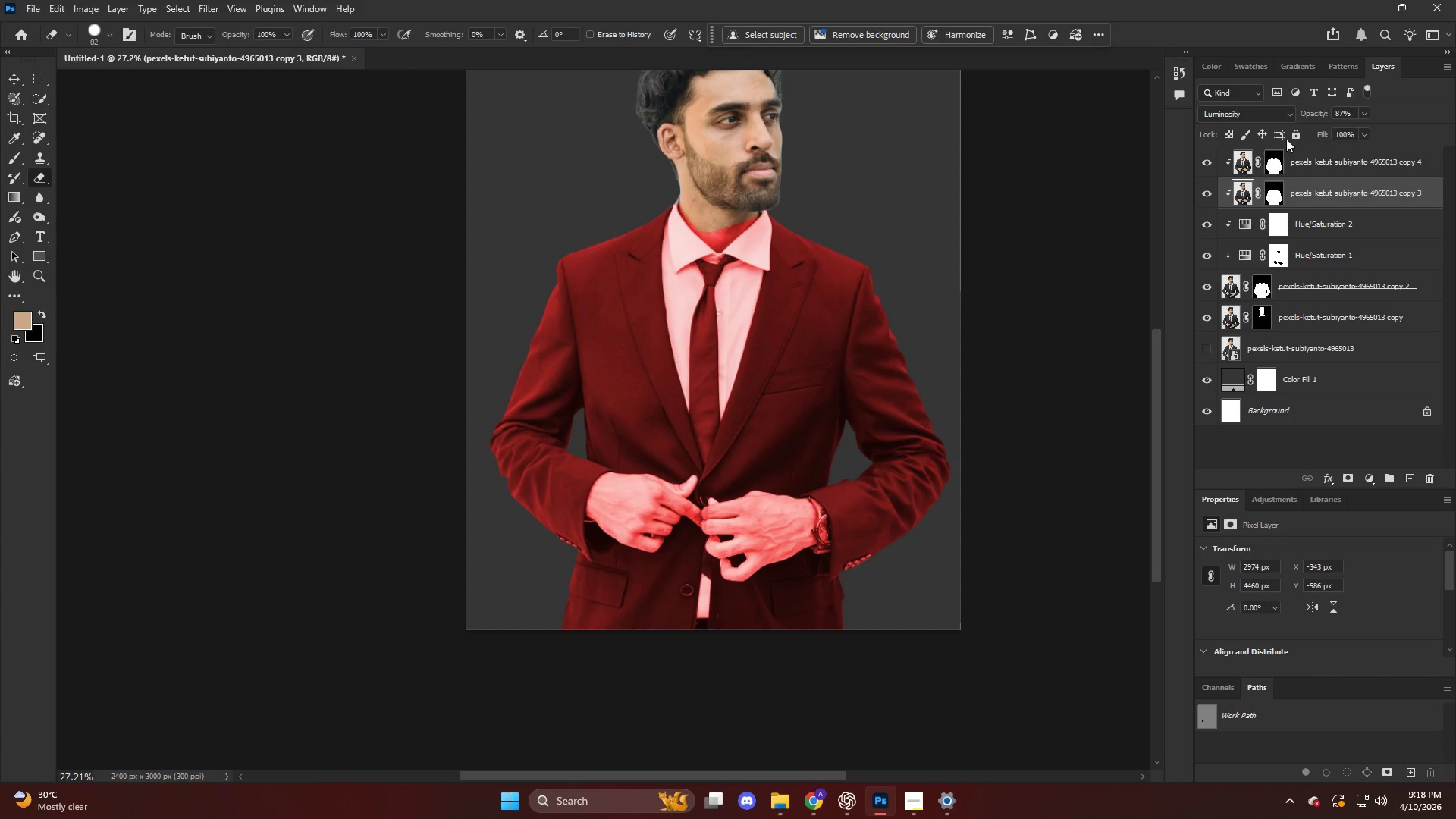 
key(Alt+AltLeft)
 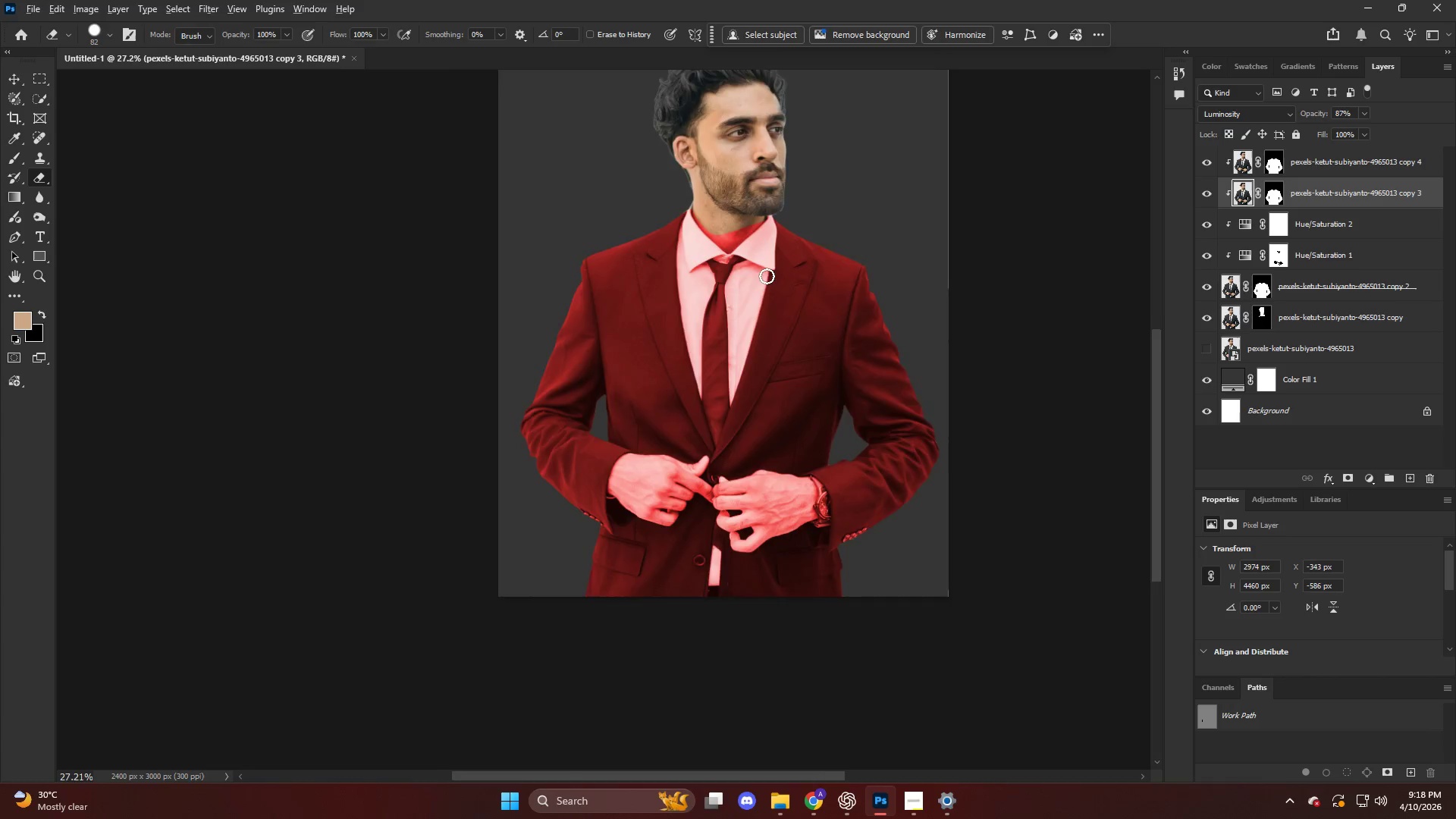 
hold_key(key=AltLeft, duration=0.53)
scroll: coordinate [764, 300], scroll_direction: up, amount: 11.0
 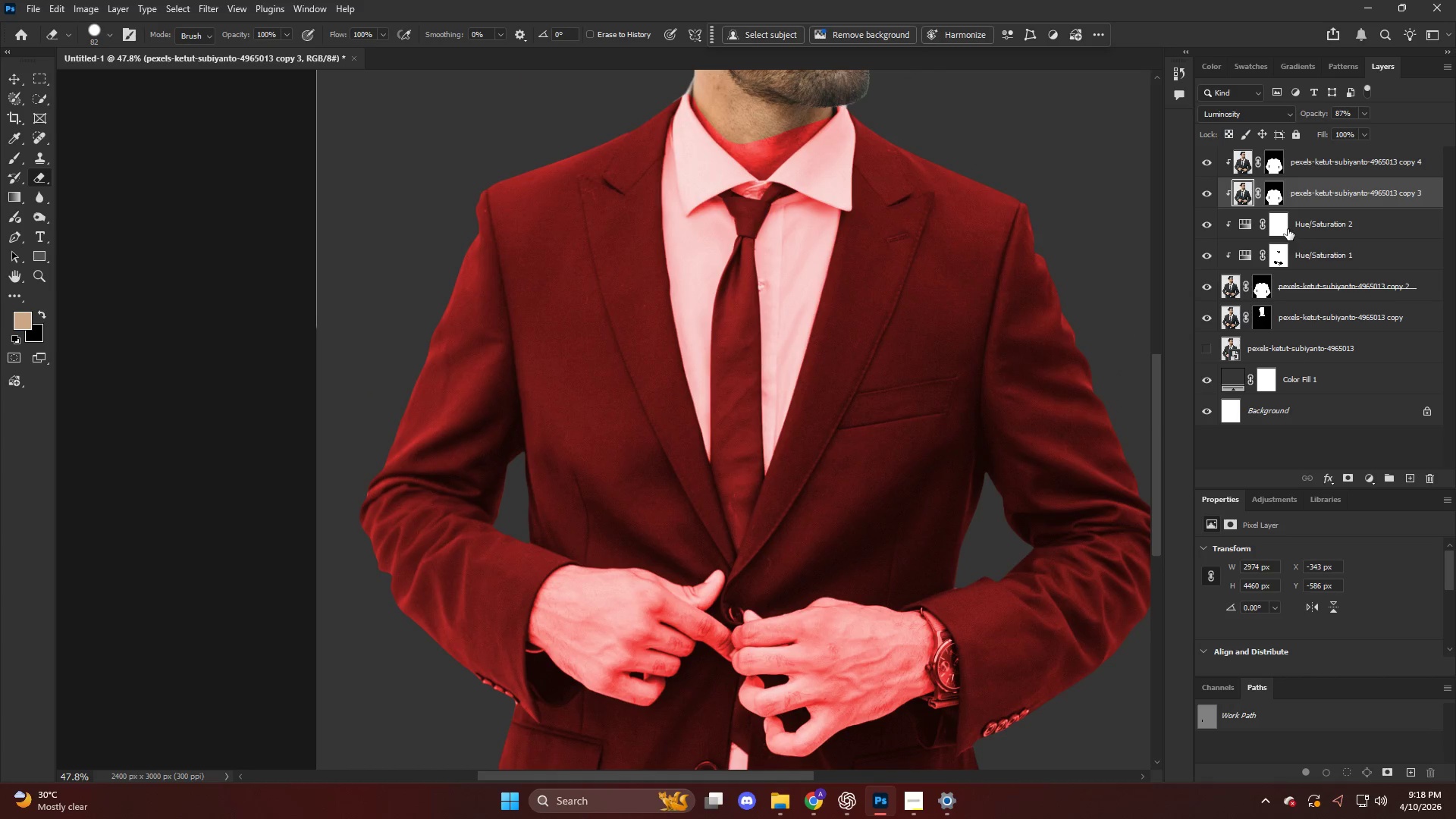 
left_click([1286, 228])
 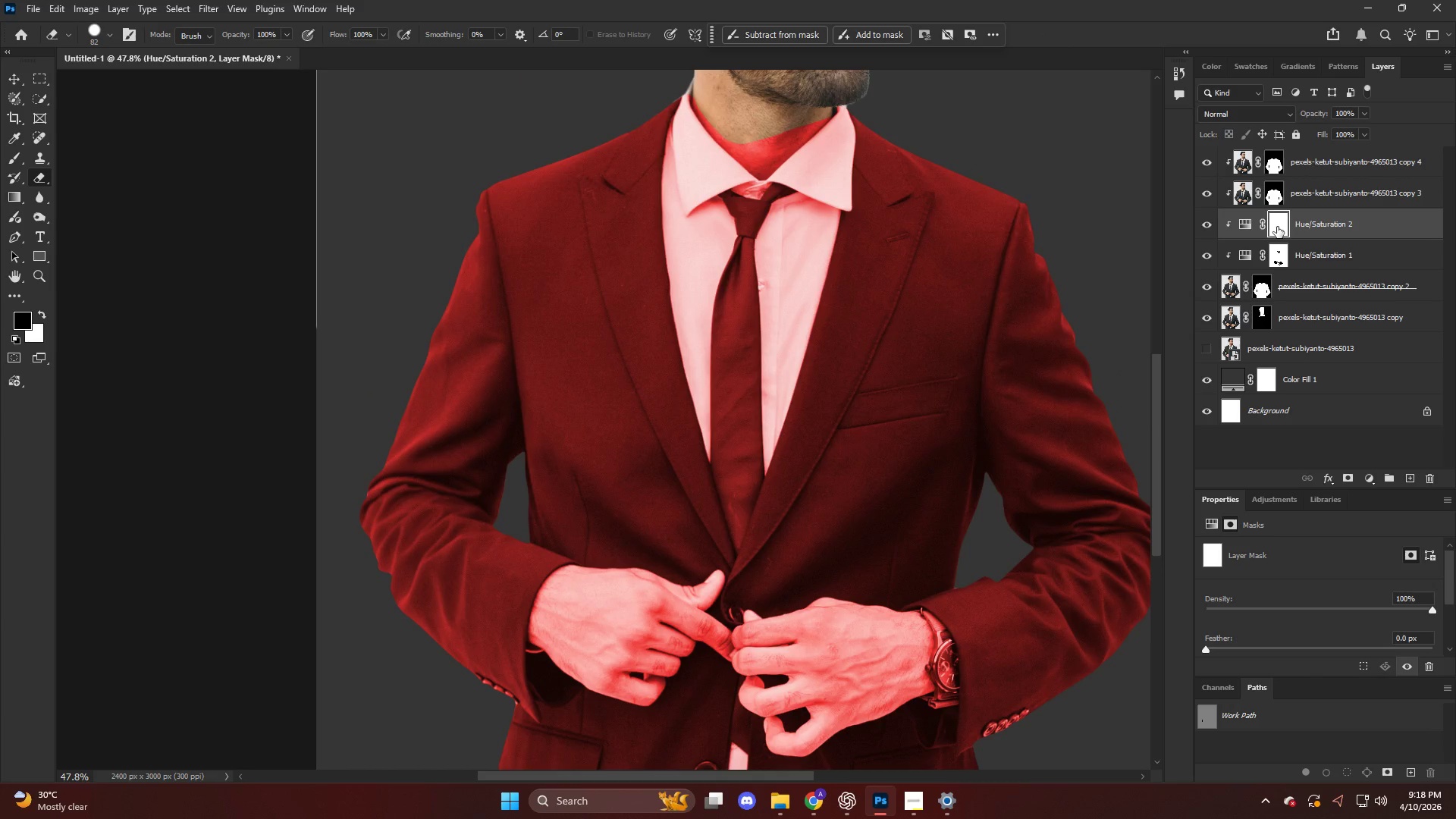 
hold_key(key=AltLeft, duration=0.45)
left_click_drag(start_coordinate=[1280, 262], to_coordinate=[1276, 225])
 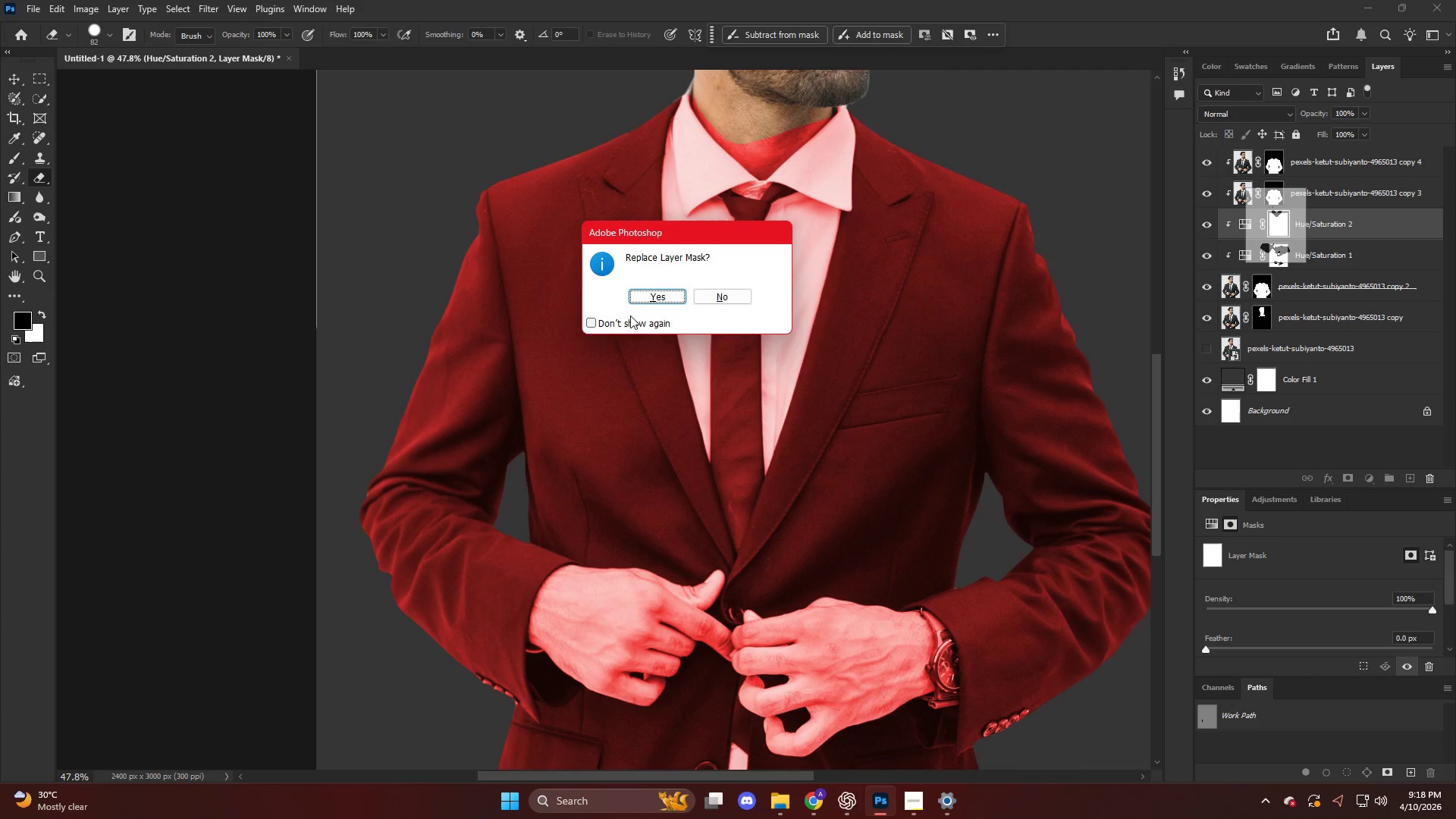 
left_click([647, 294])
 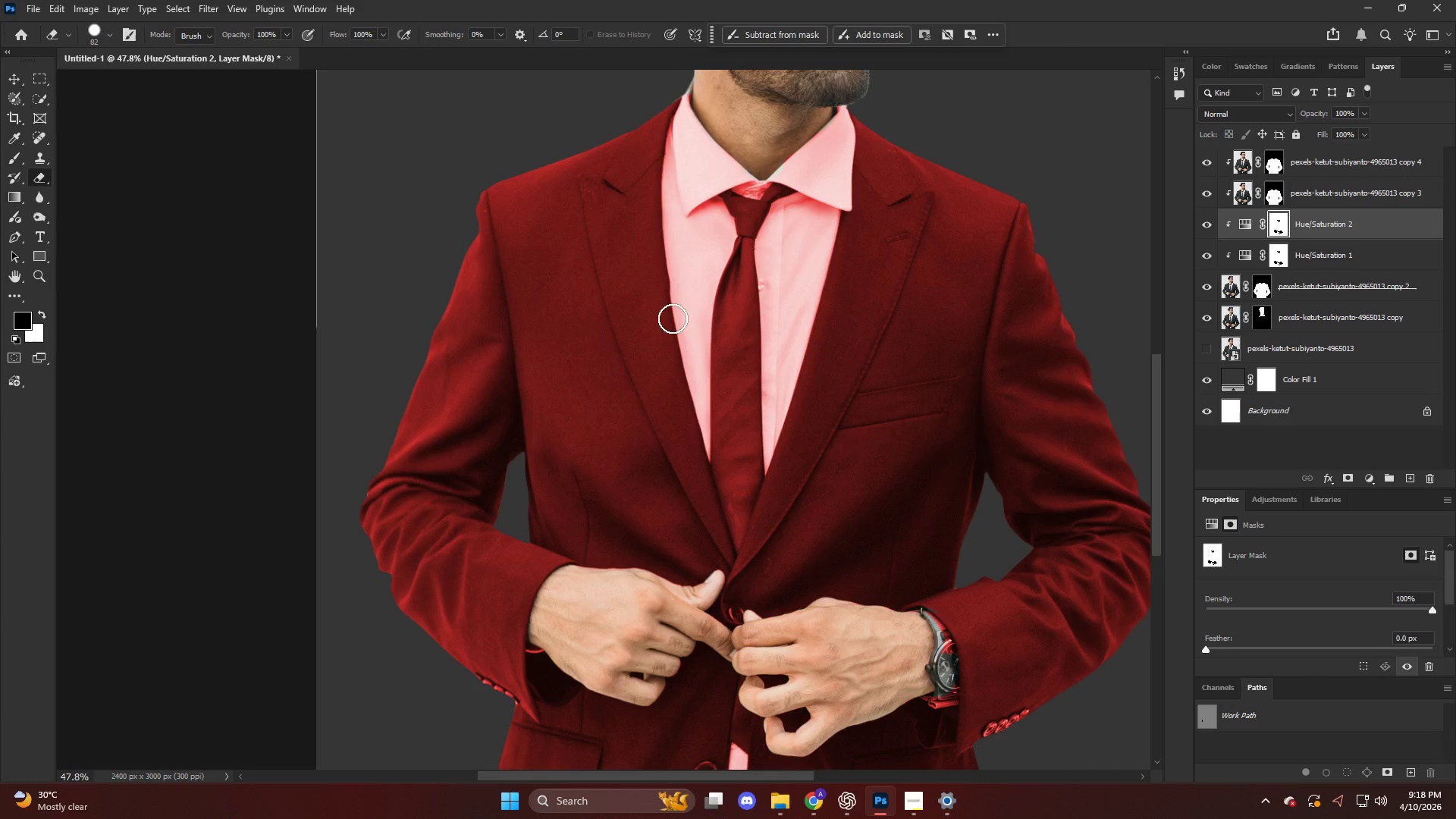 
hold_key(key=AltLeft, duration=0.52)
scroll: coordinate [883, 608], scroll_direction: up, amount: 4.0
 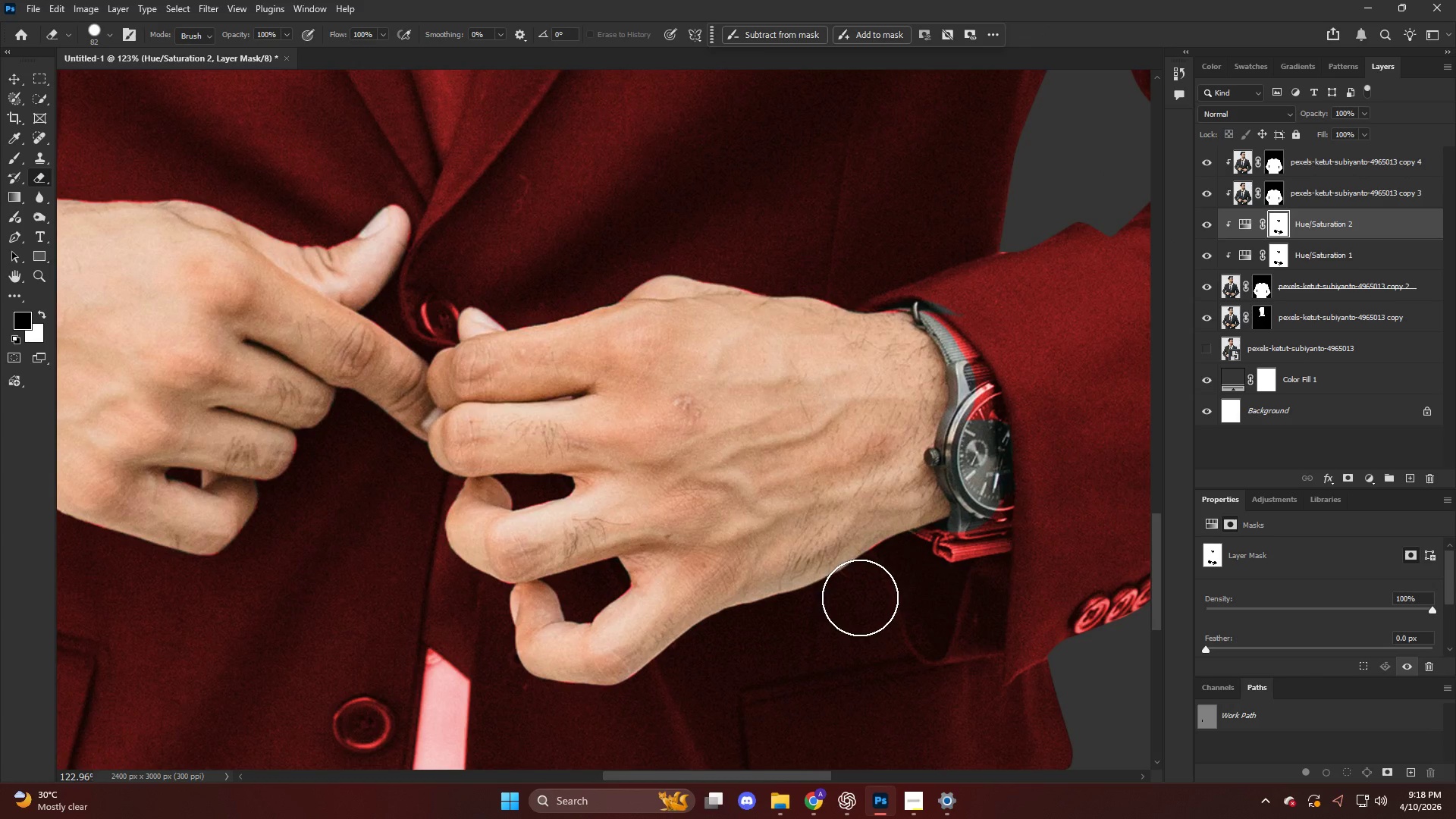 
hold_key(key=AltLeft, duration=0.45)
 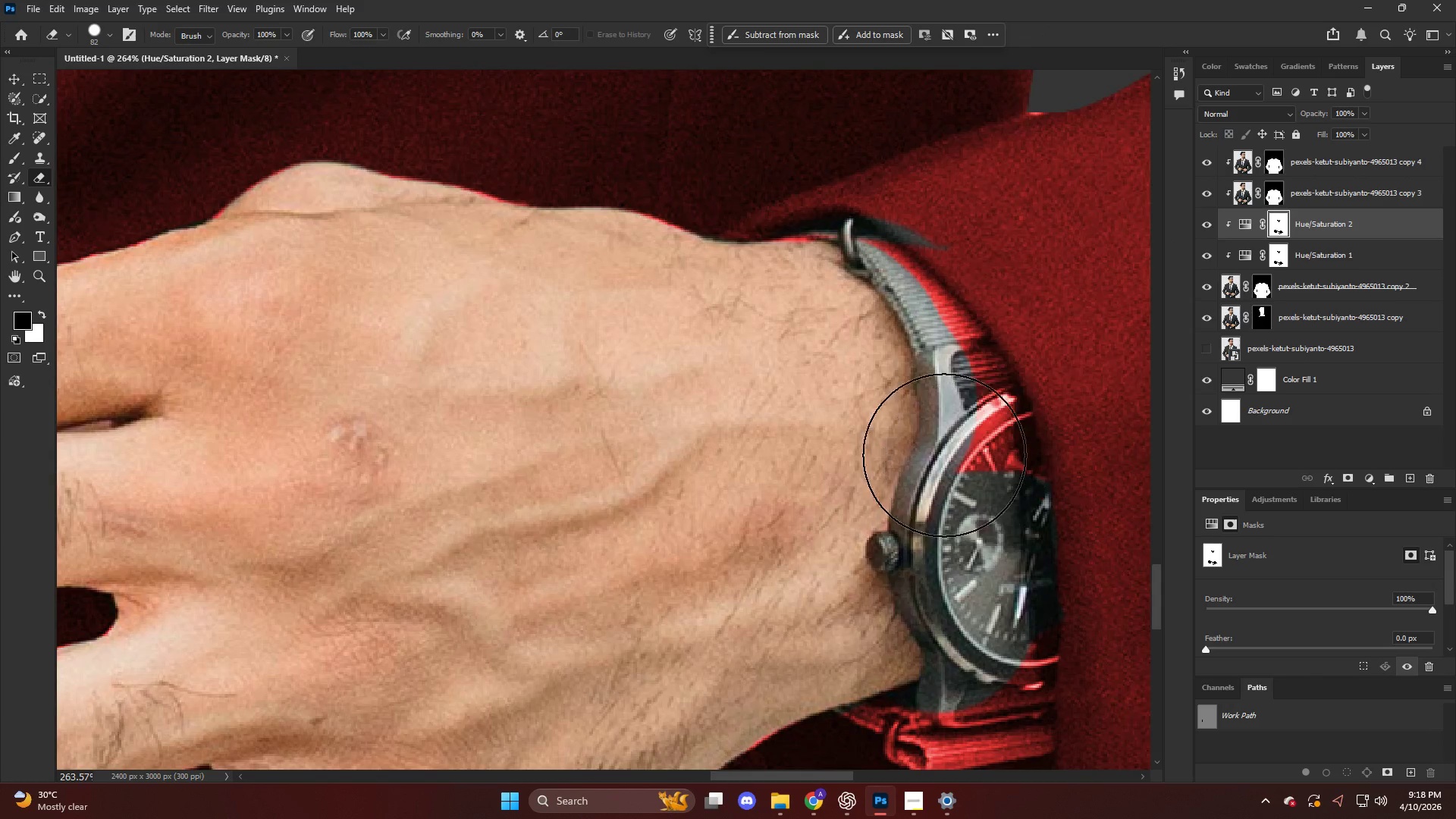 
key(E)
 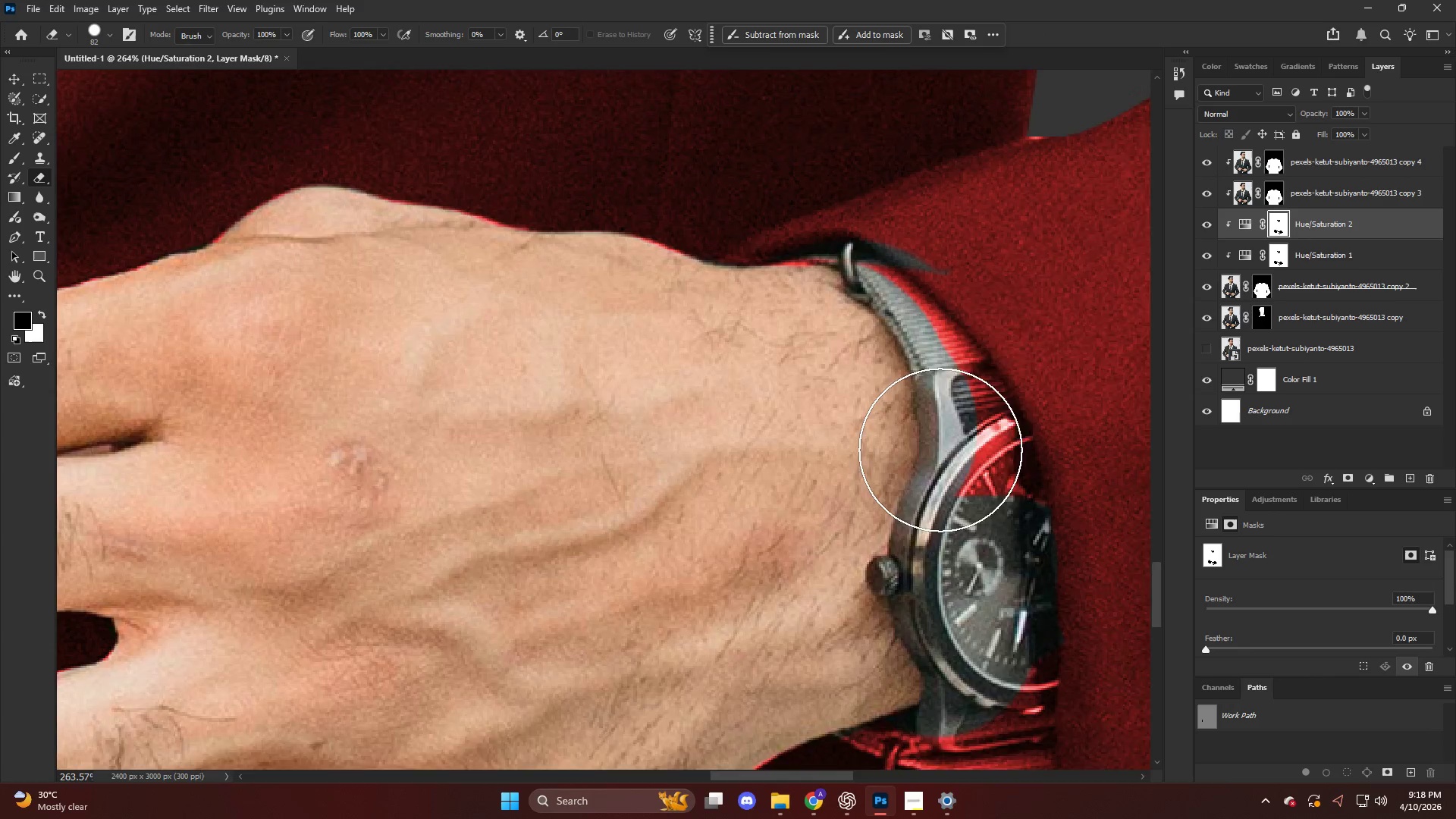 
hold_key(key=AltLeft, duration=0.39)
 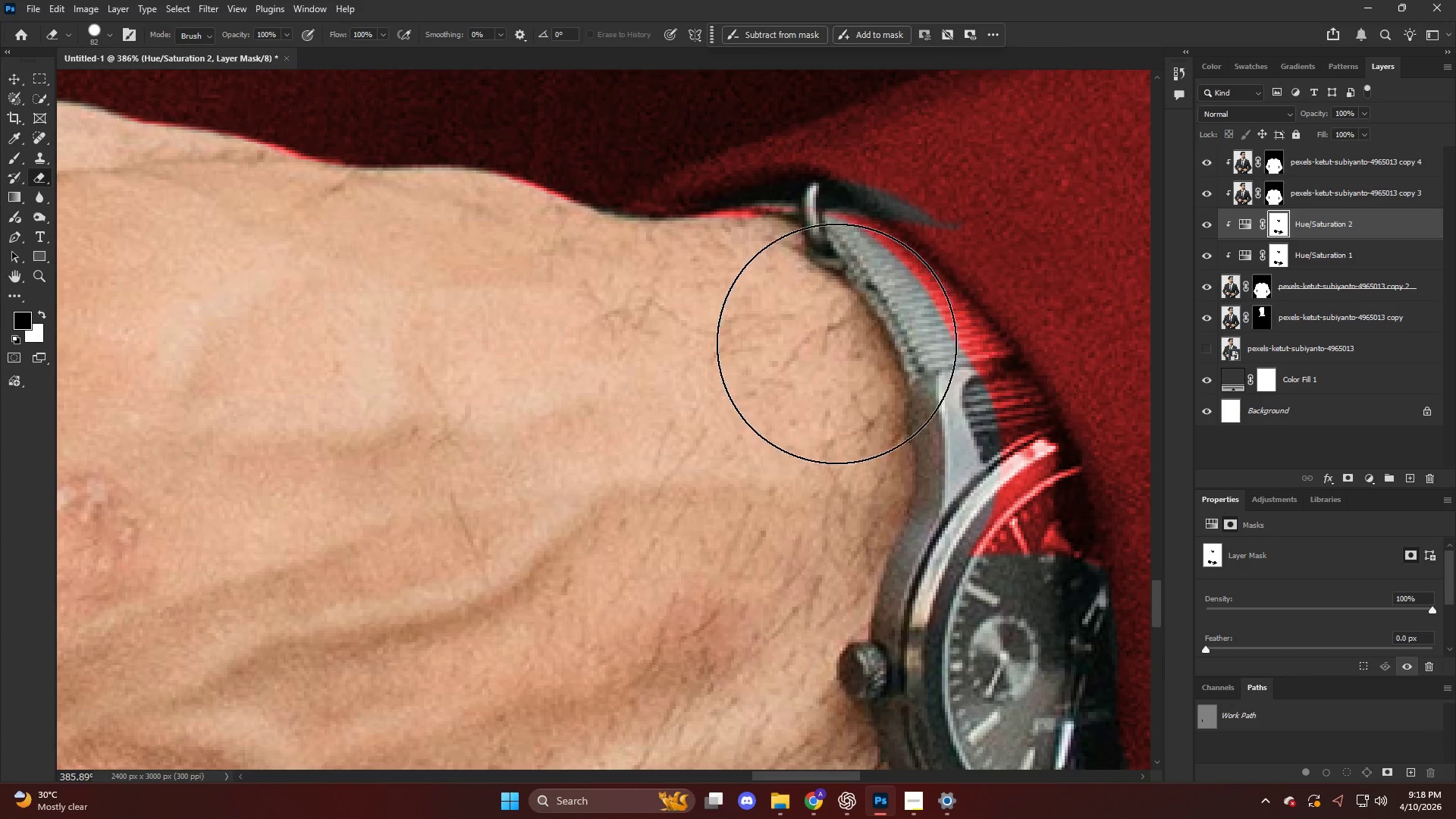 
left_click_drag(start_coordinate=[836, 344], to_coordinate=[838, 359])
 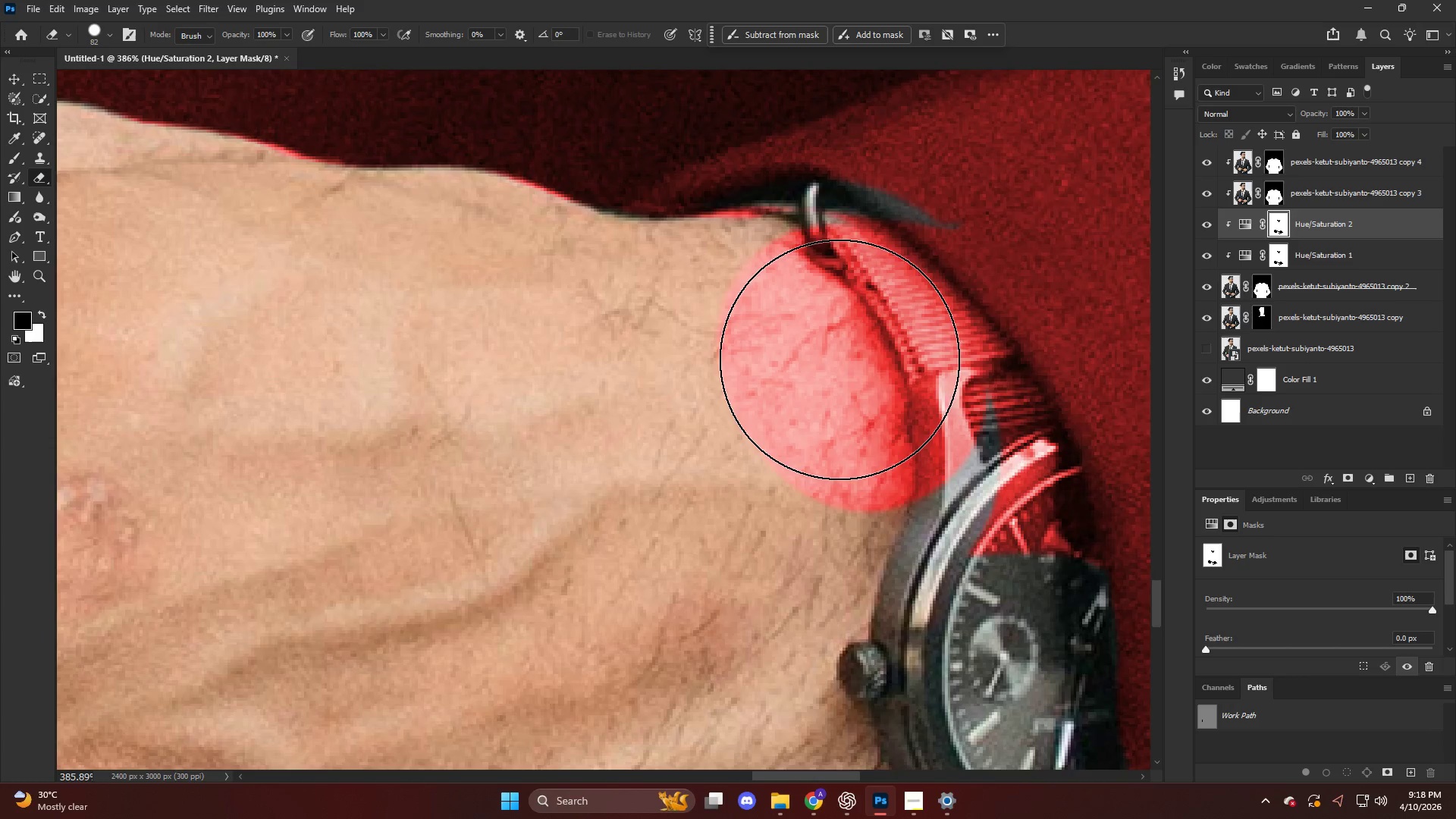 
scroll: coordinate [917, 443], scroll_direction: up, amount: 20.0
 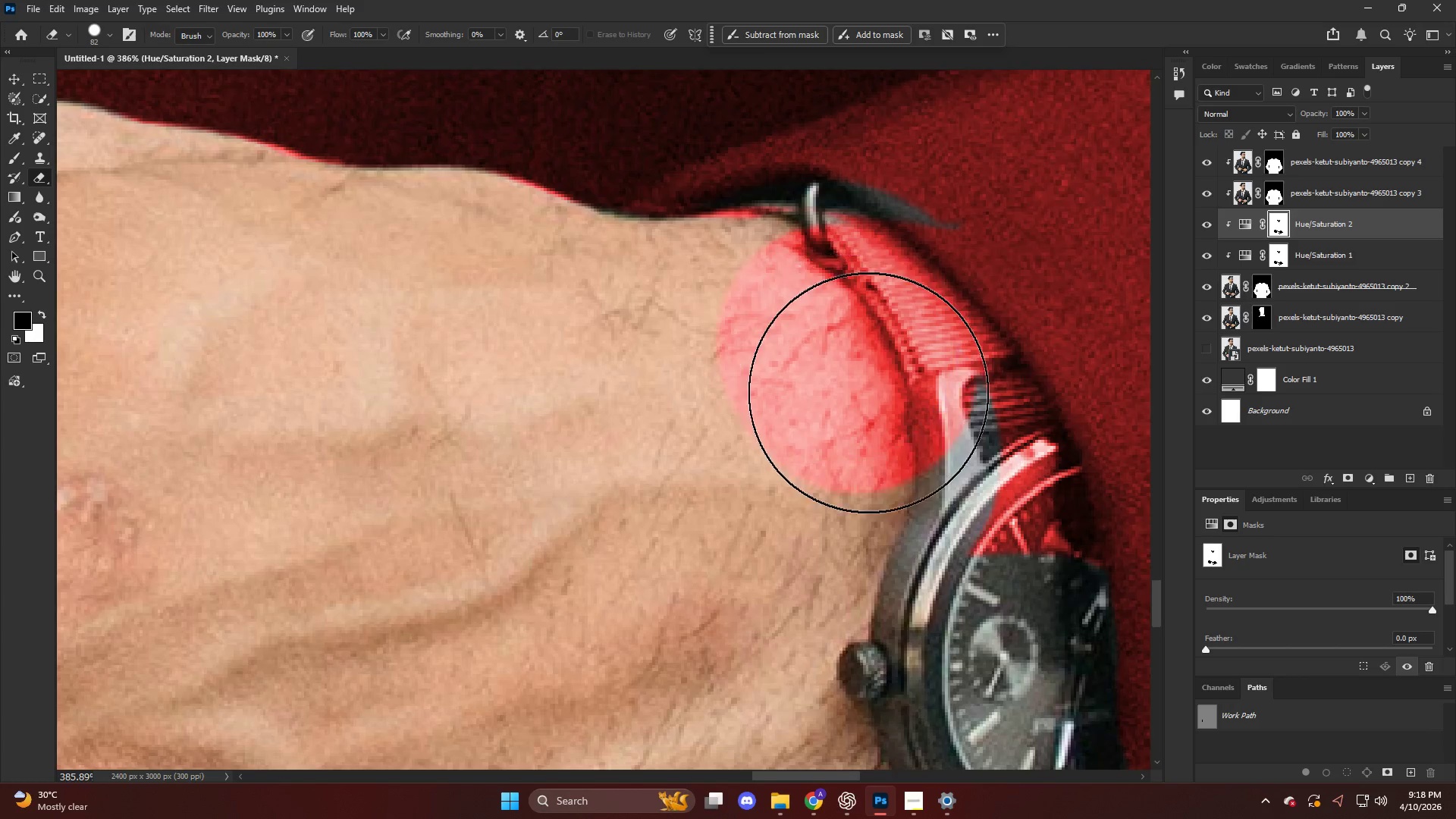 
key(Control+ControlLeft)
 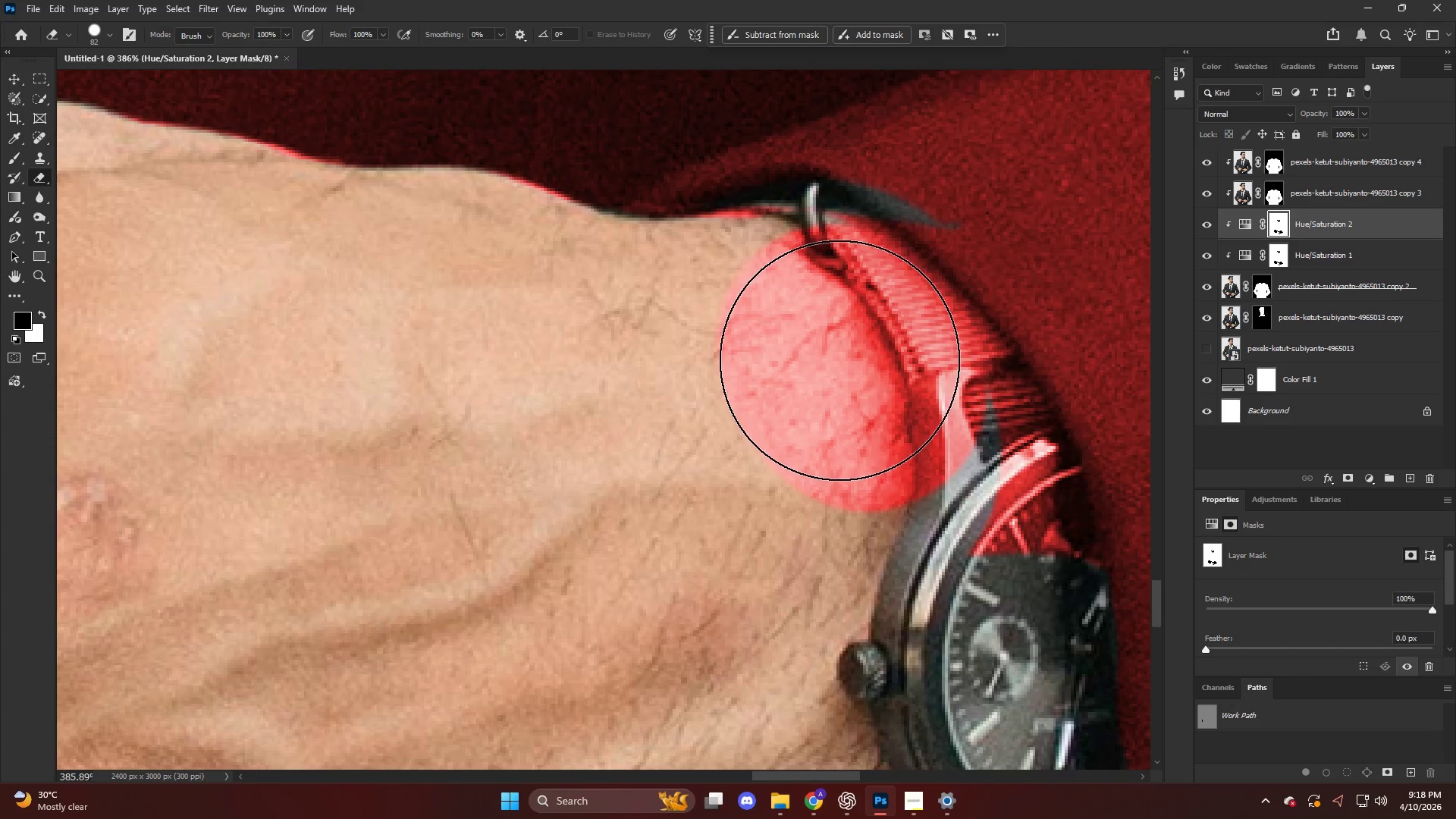 
key(Control+Z)
 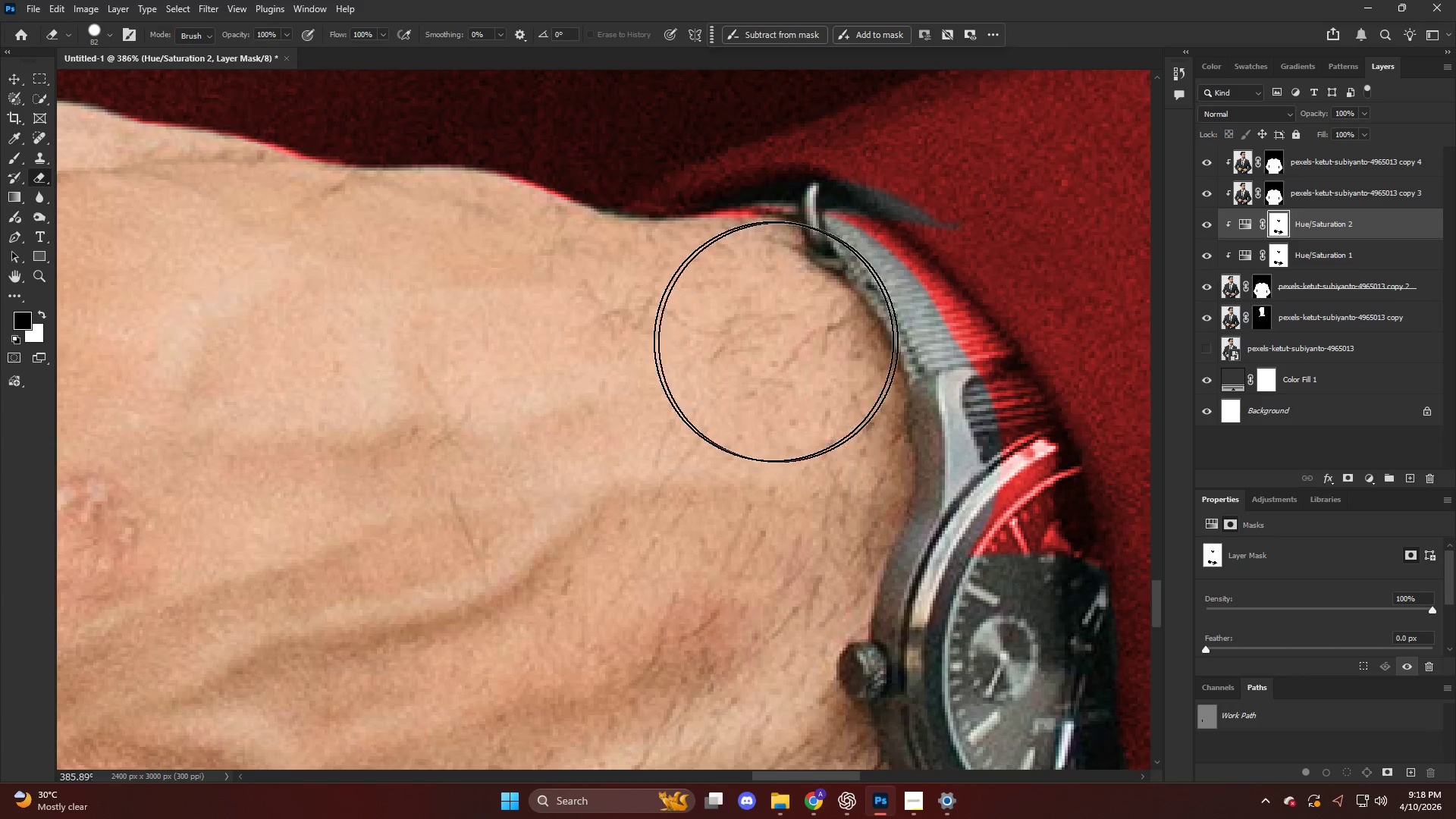 
key(X)
 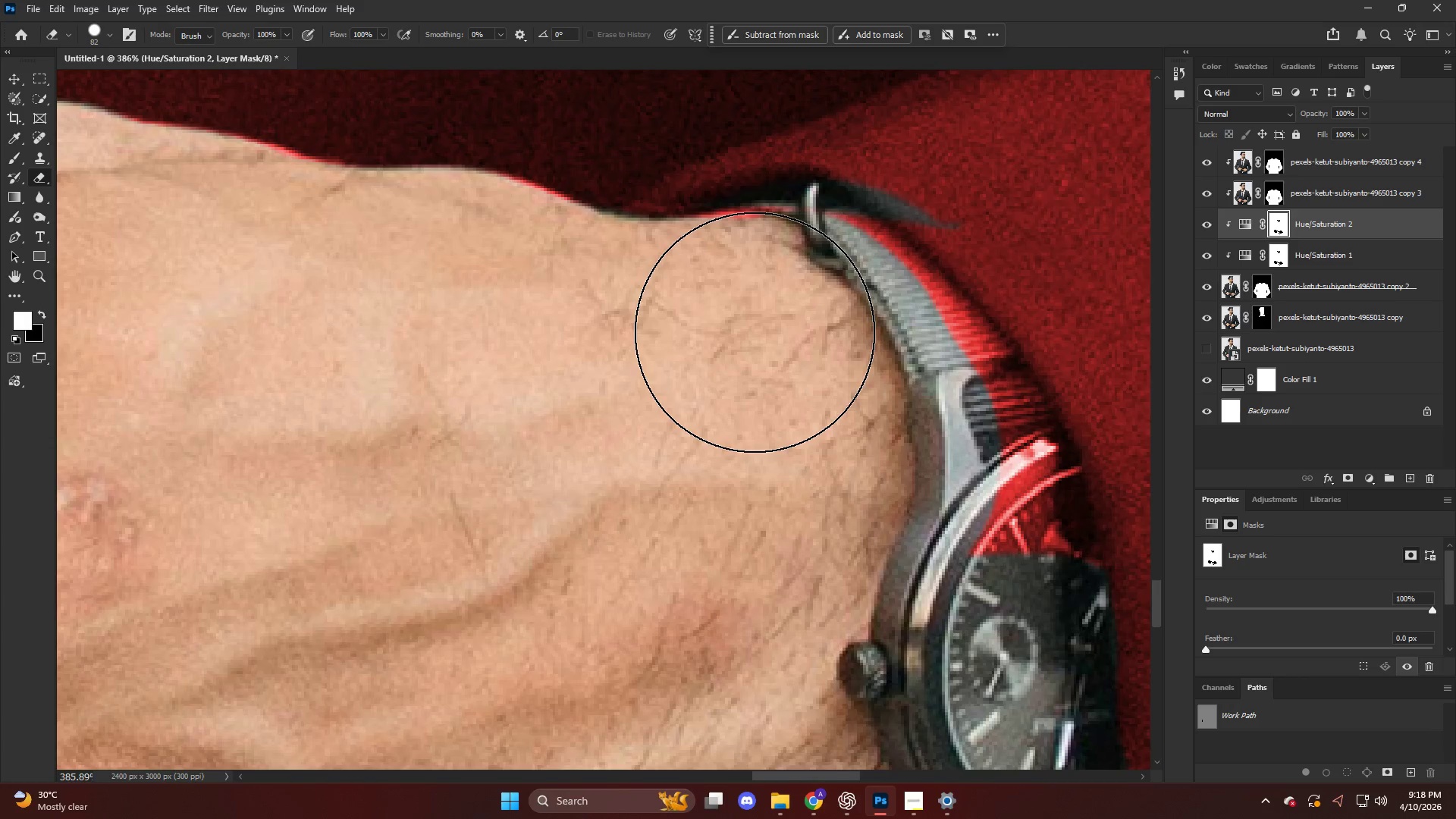 
left_click_drag(start_coordinate=[755, 332], to_coordinate=[811, 328])
 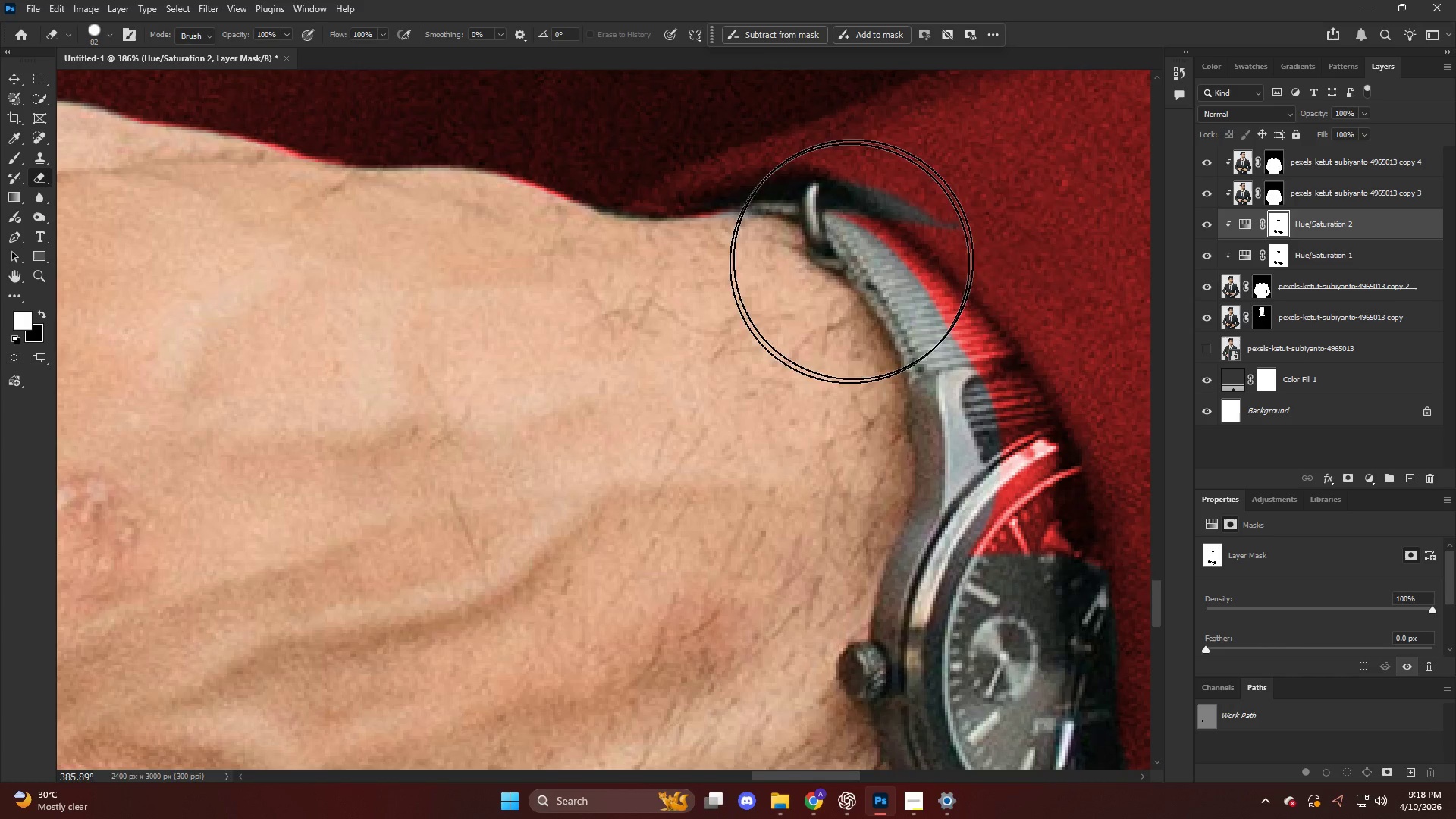 
key(Alt+AltLeft)
 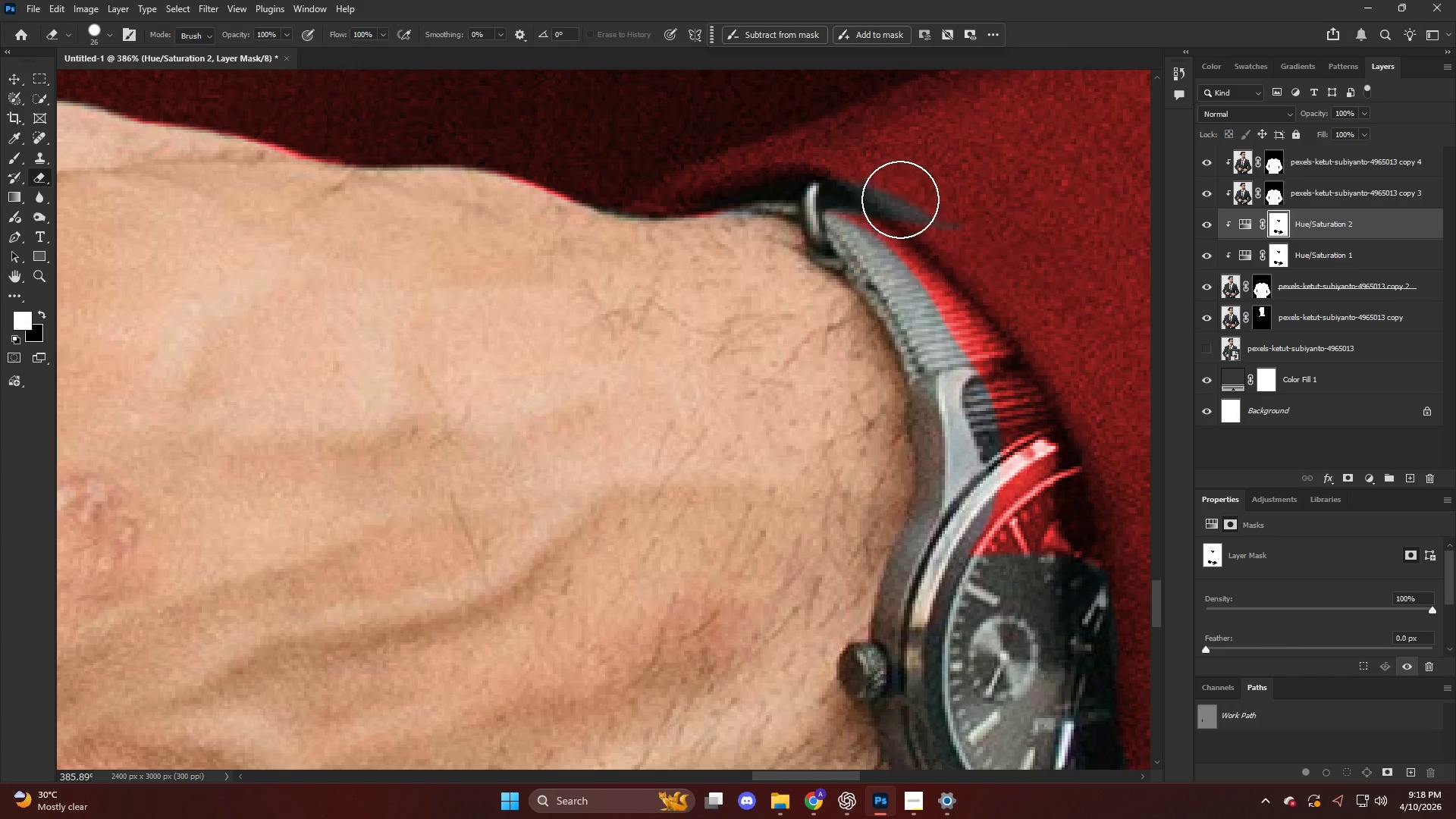 
key(X)
 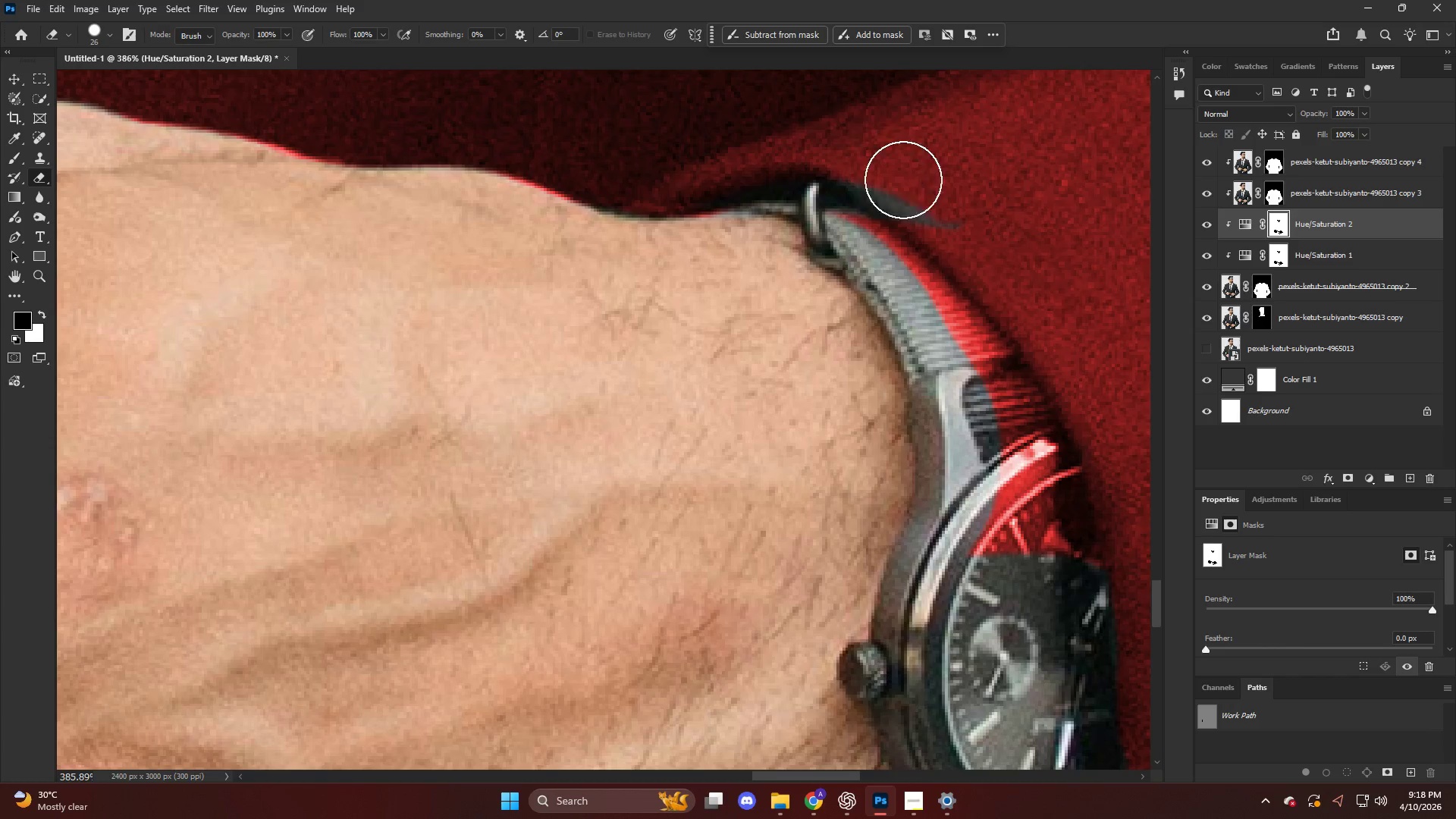 
left_click_drag(start_coordinate=[898, 178], to_coordinate=[977, 208])
 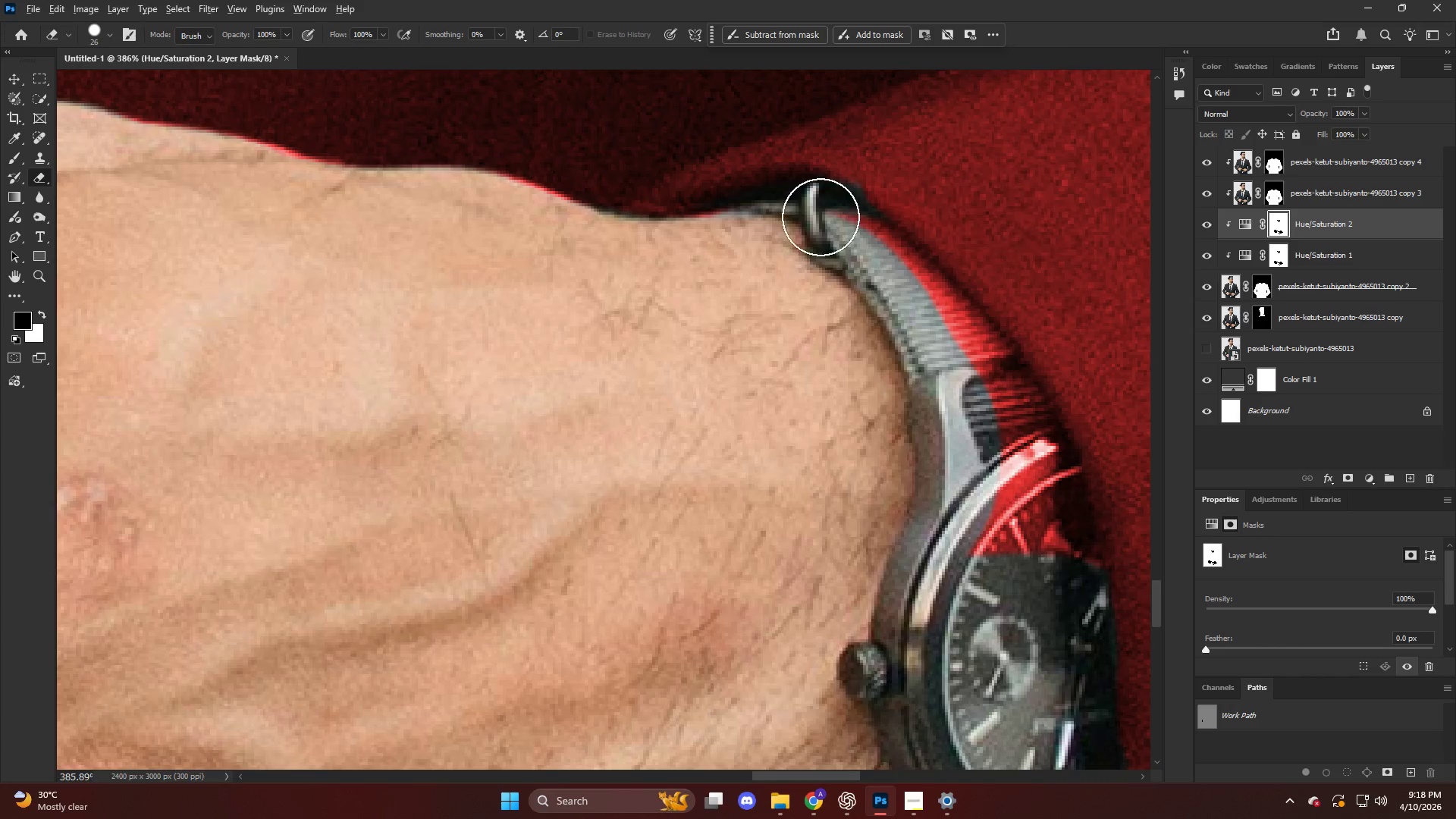 
hold_key(key=AltLeft, duration=1.03)
scroll: coordinate [827, 279], scroll_direction: down, amount: 31.0
 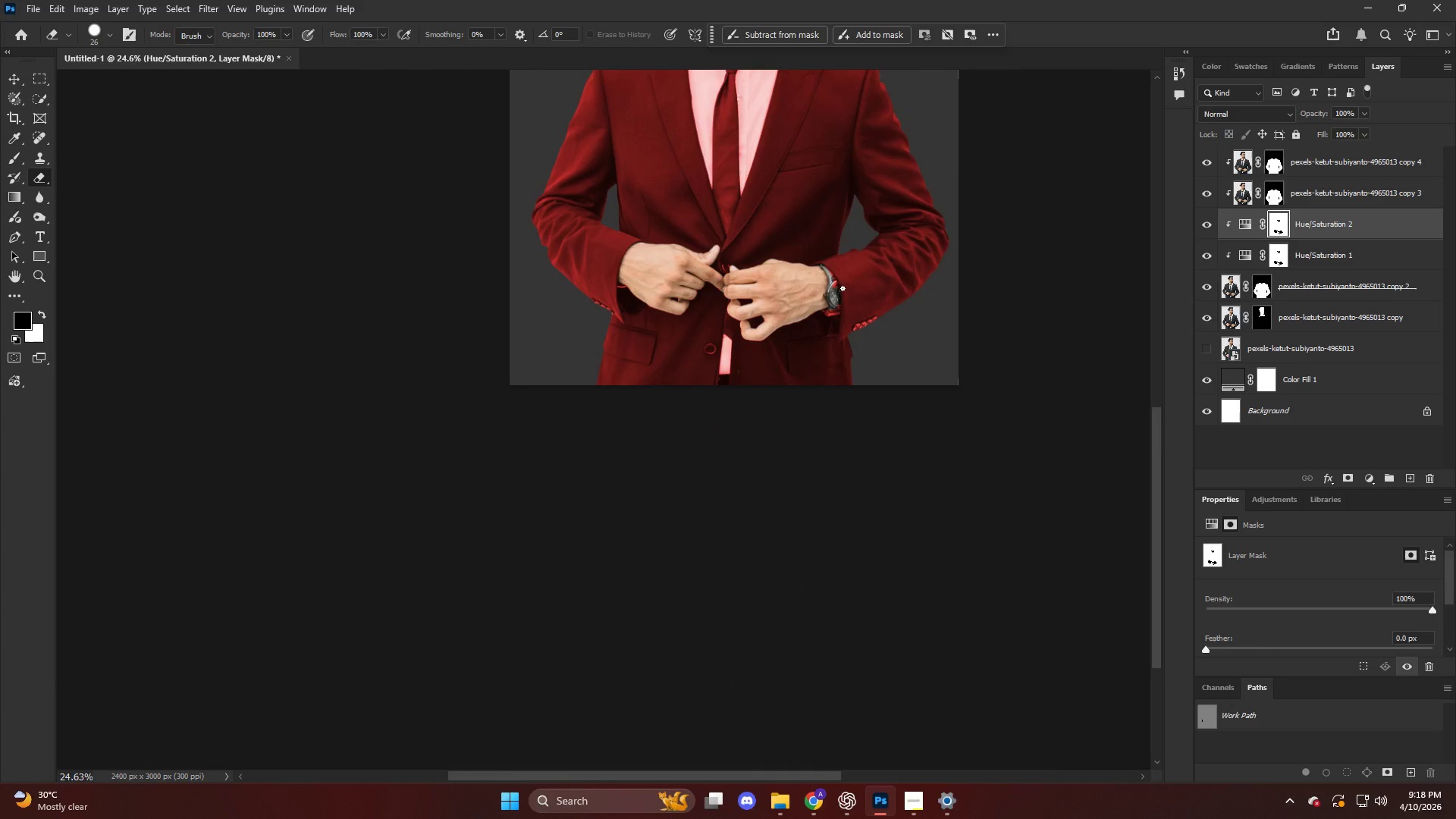 
hold_key(key=AltLeft, duration=0.86)
hold_key(key=AltLeft, duration=0.64)
scroll: coordinate [707, 256], scroll_direction: up, amount: 31.0
 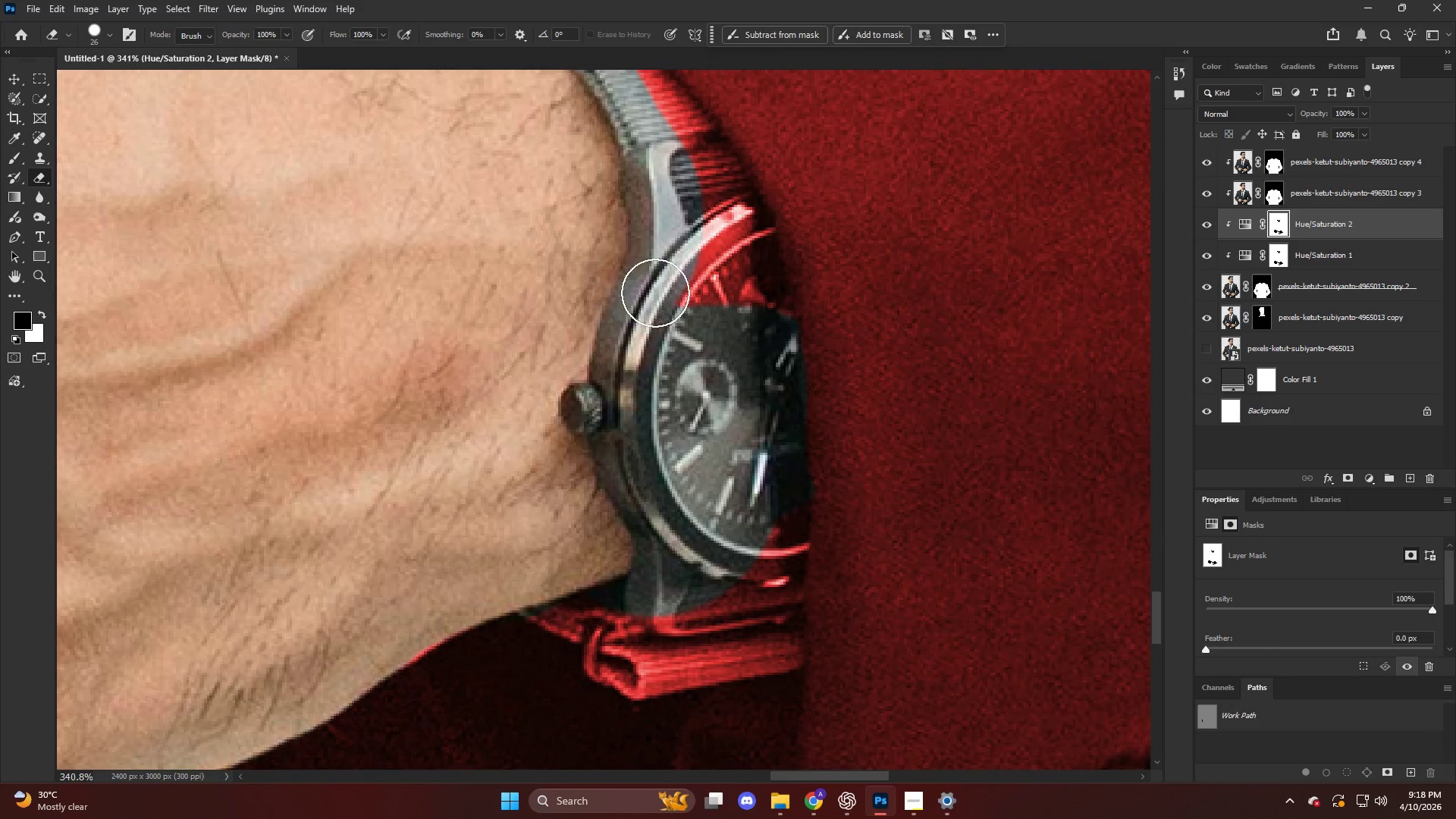 
key(X)
 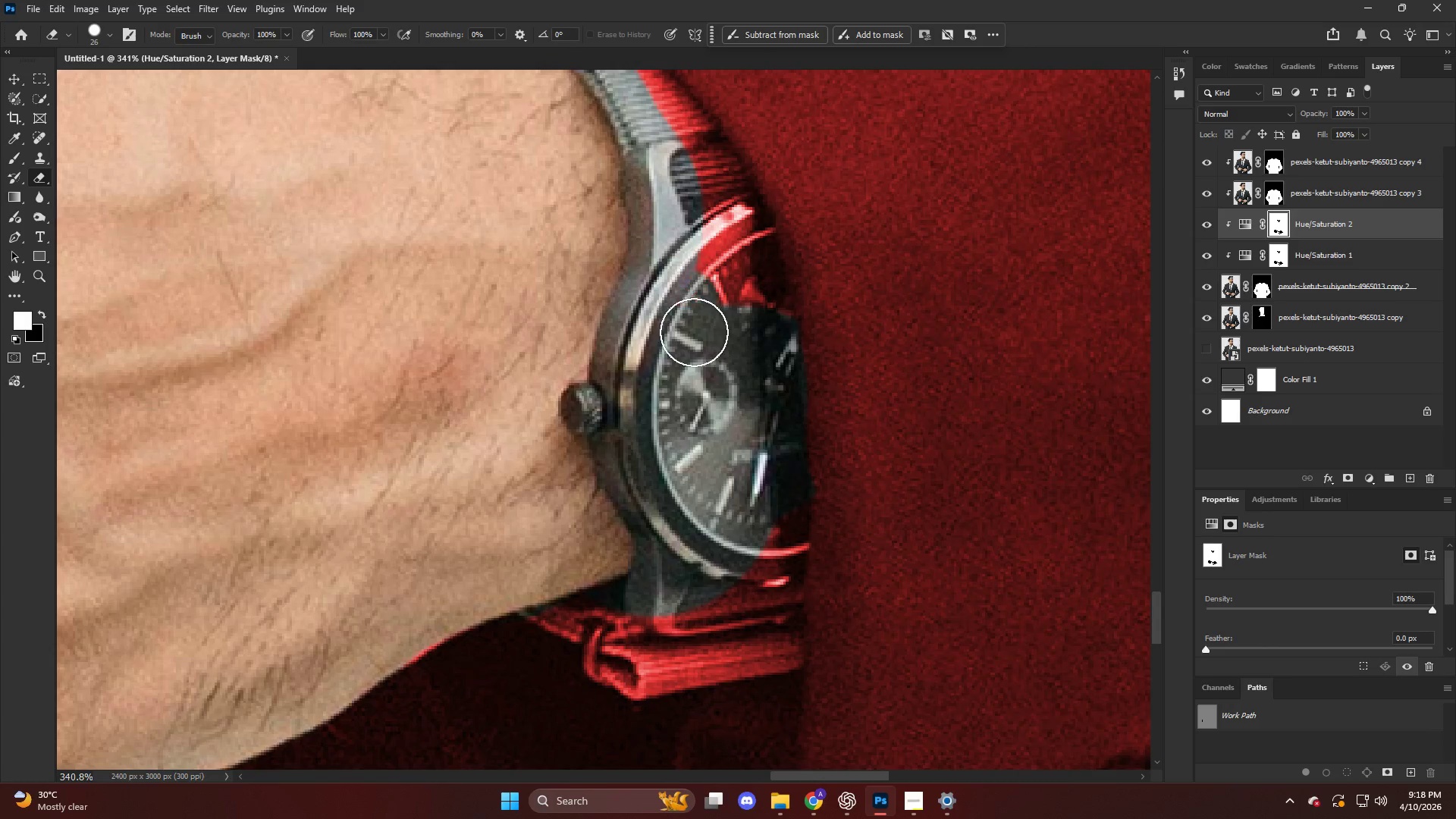 
left_click_drag(start_coordinate=[686, 303], to_coordinate=[657, 125])
 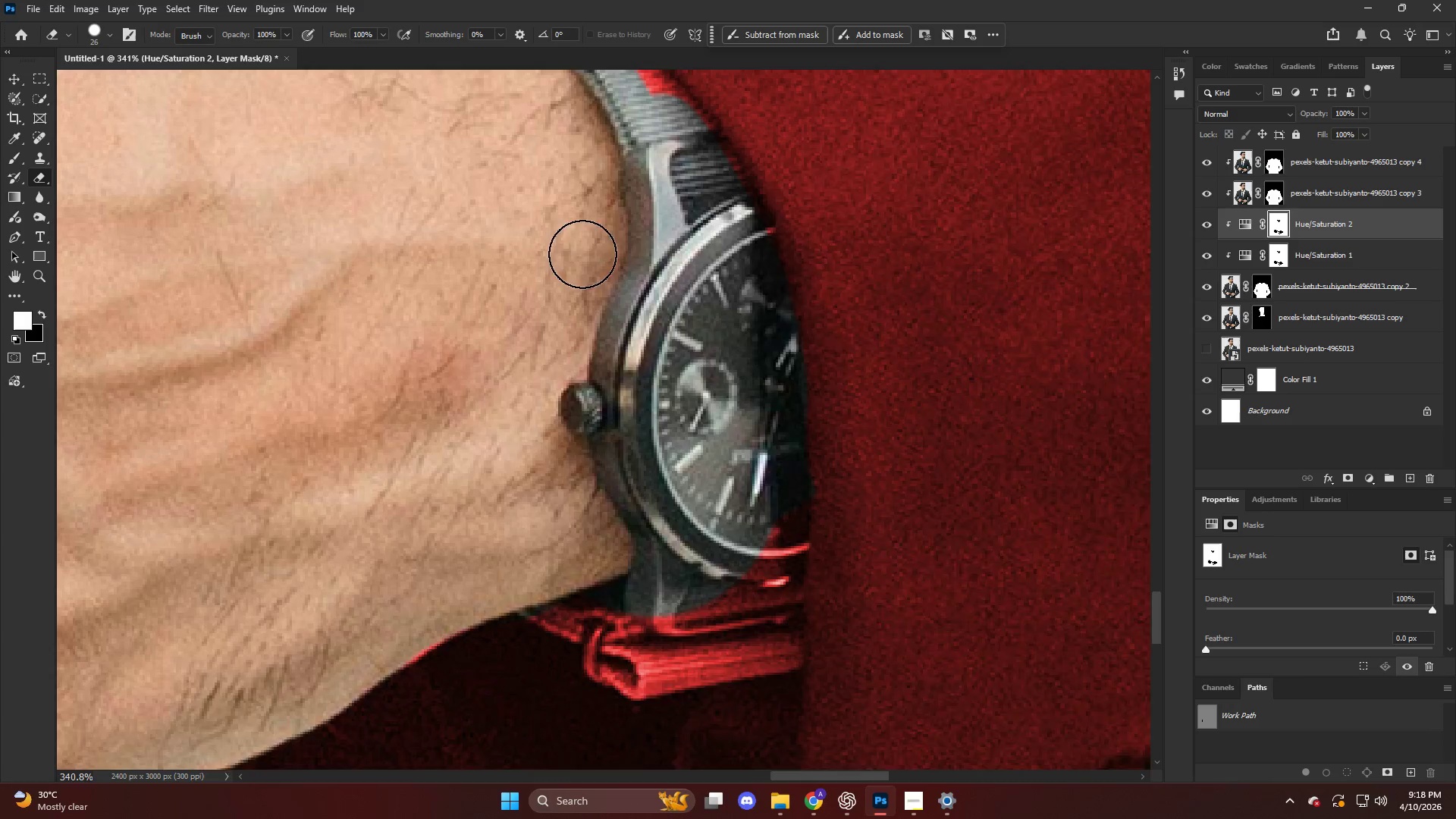 
key(Alt+AltLeft)
 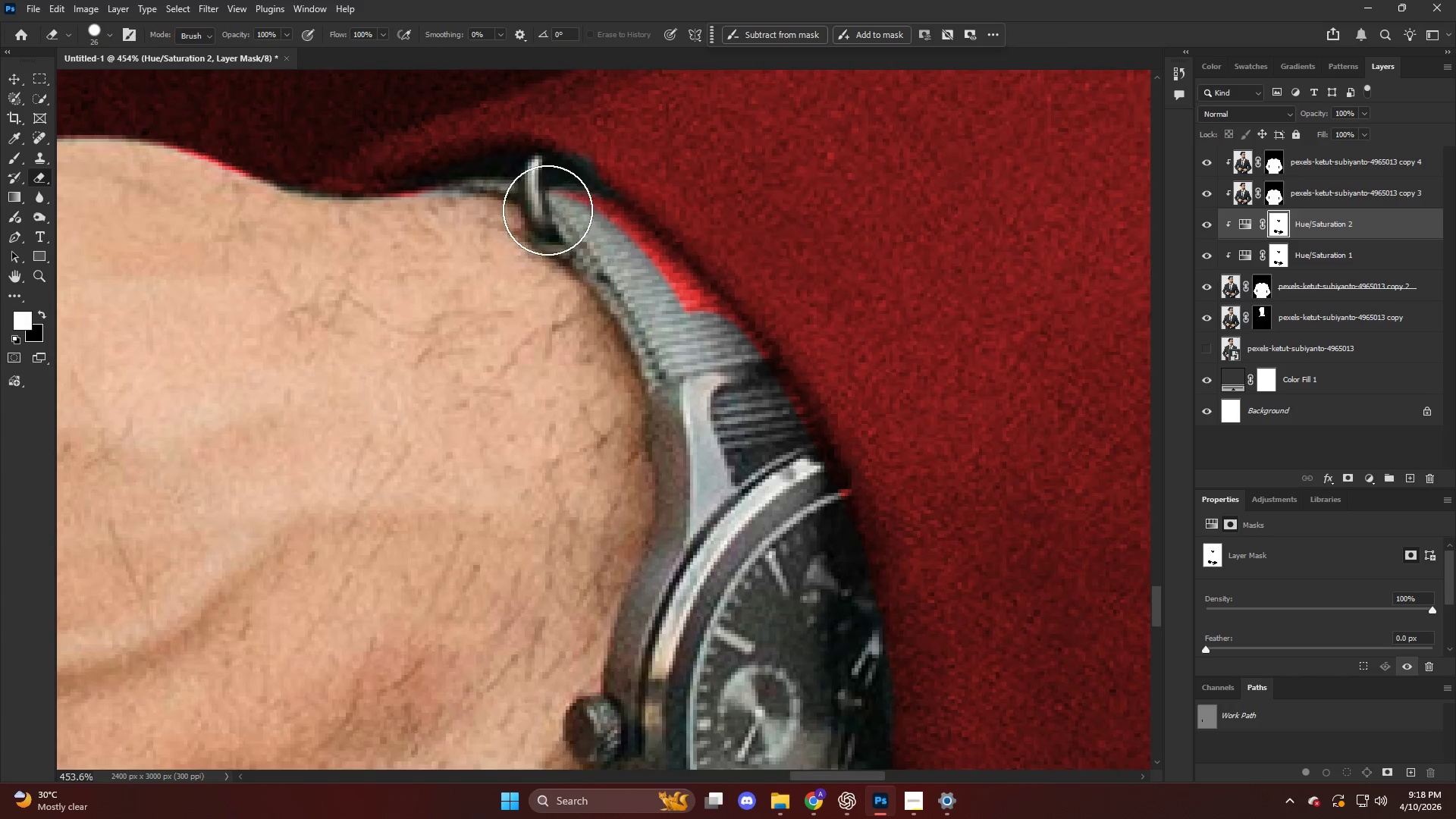 
left_click_drag(start_coordinate=[551, 211], to_coordinate=[460, 196])
 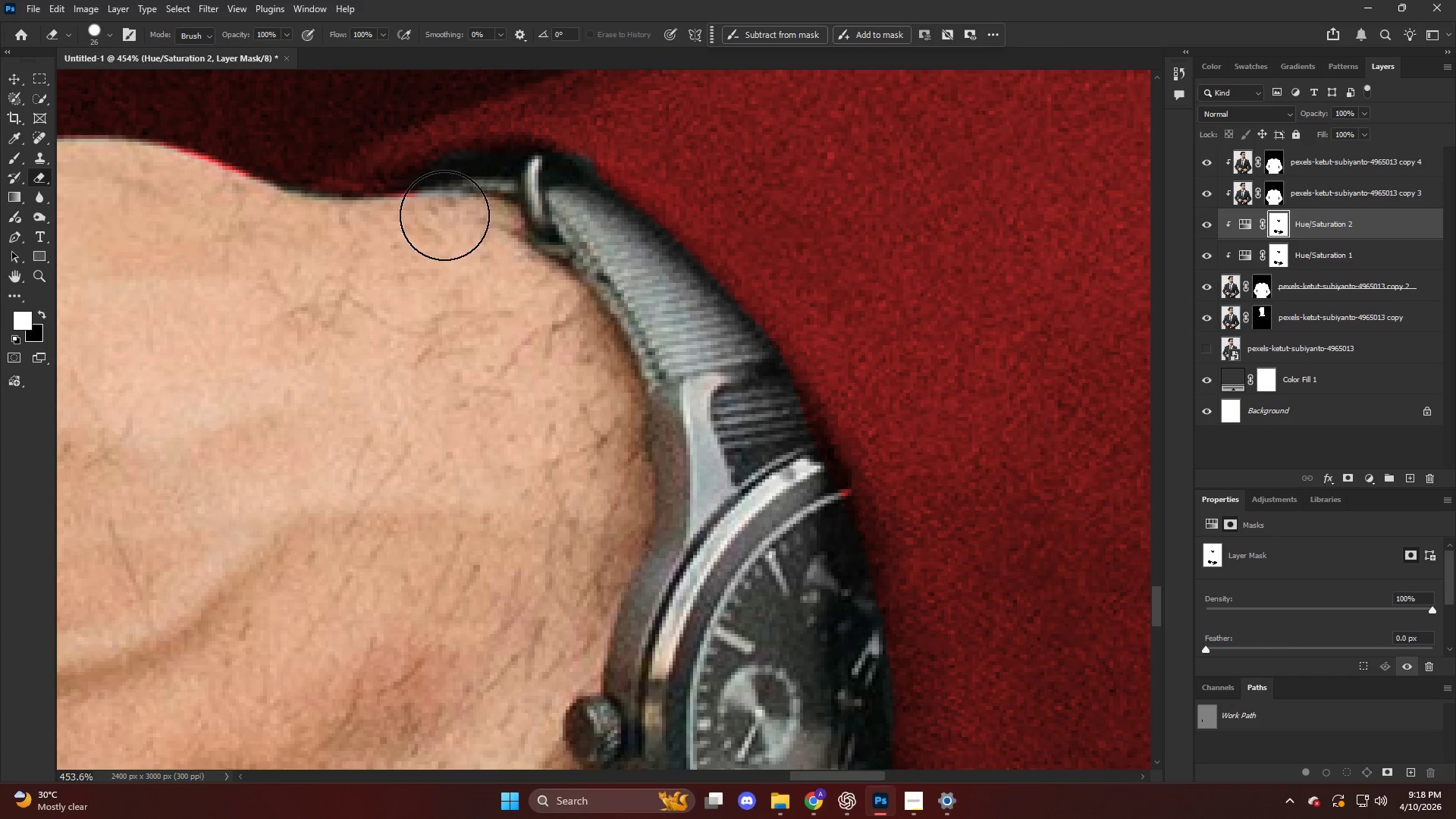 
scroll: coordinate [545, 219], scroll_direction: up, amount: 19.0
 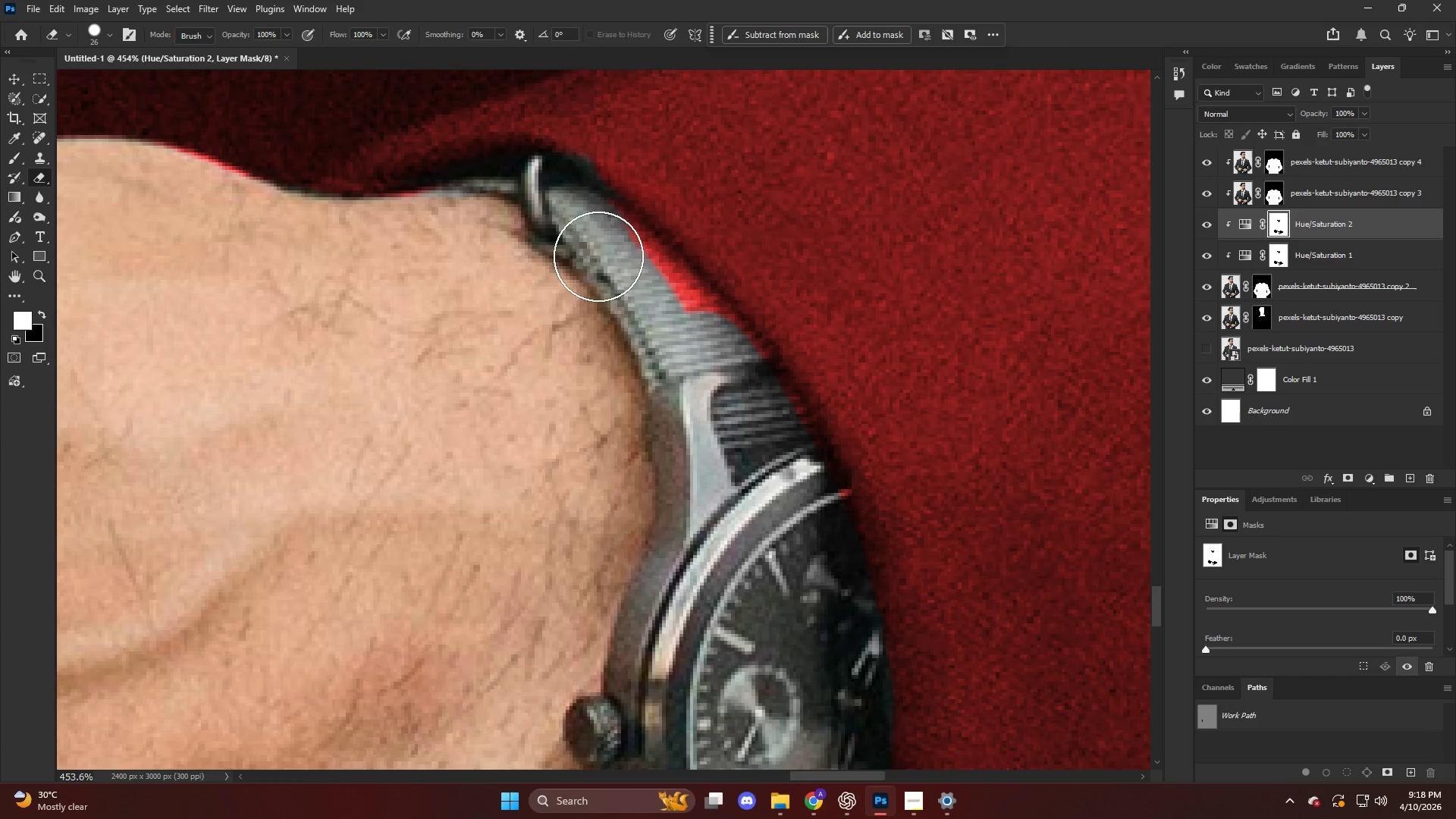 
left_click_drag(start_coordinate=[444, 215], to_coordinate=[363, 243])
 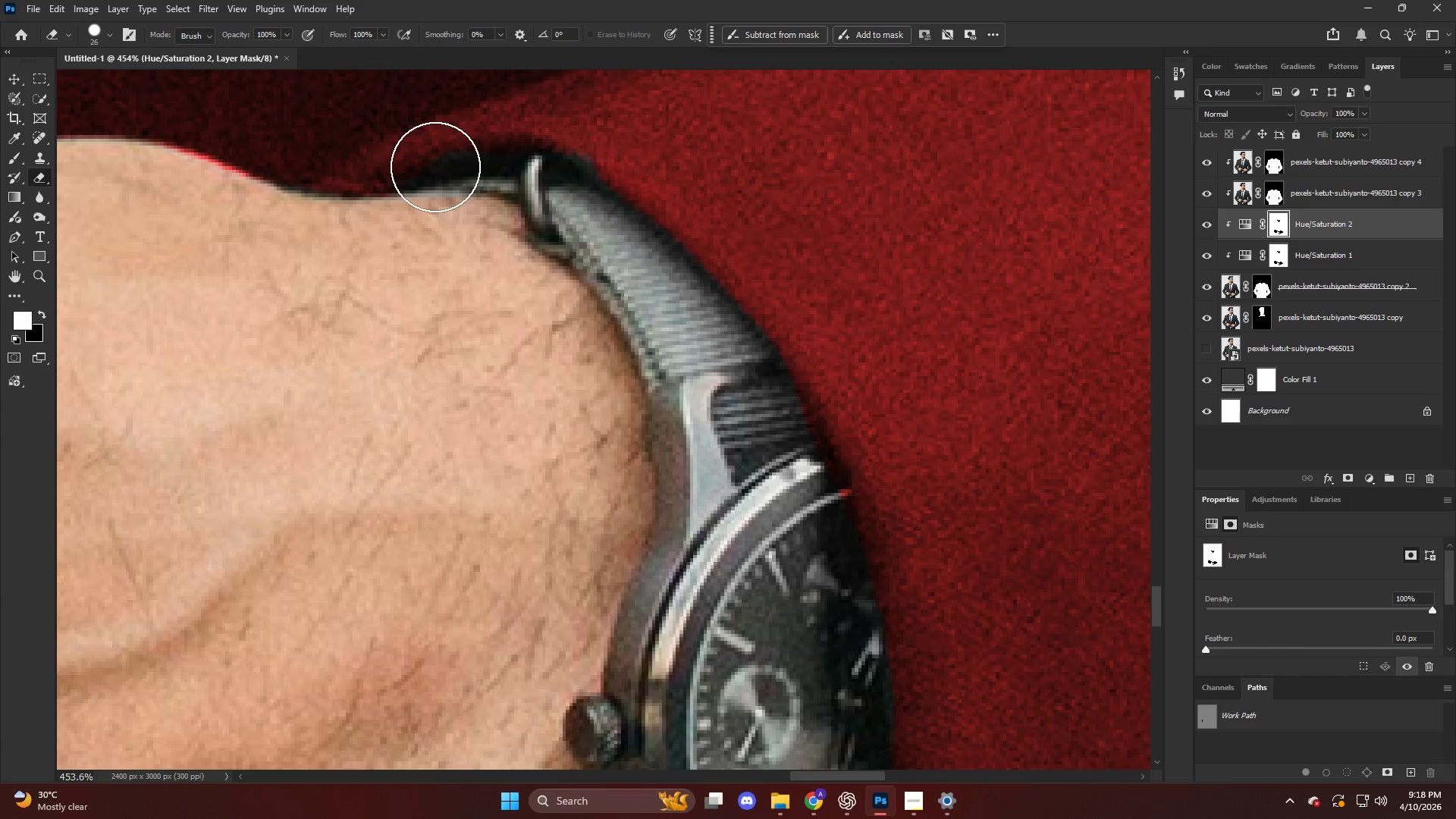 
key(X)
 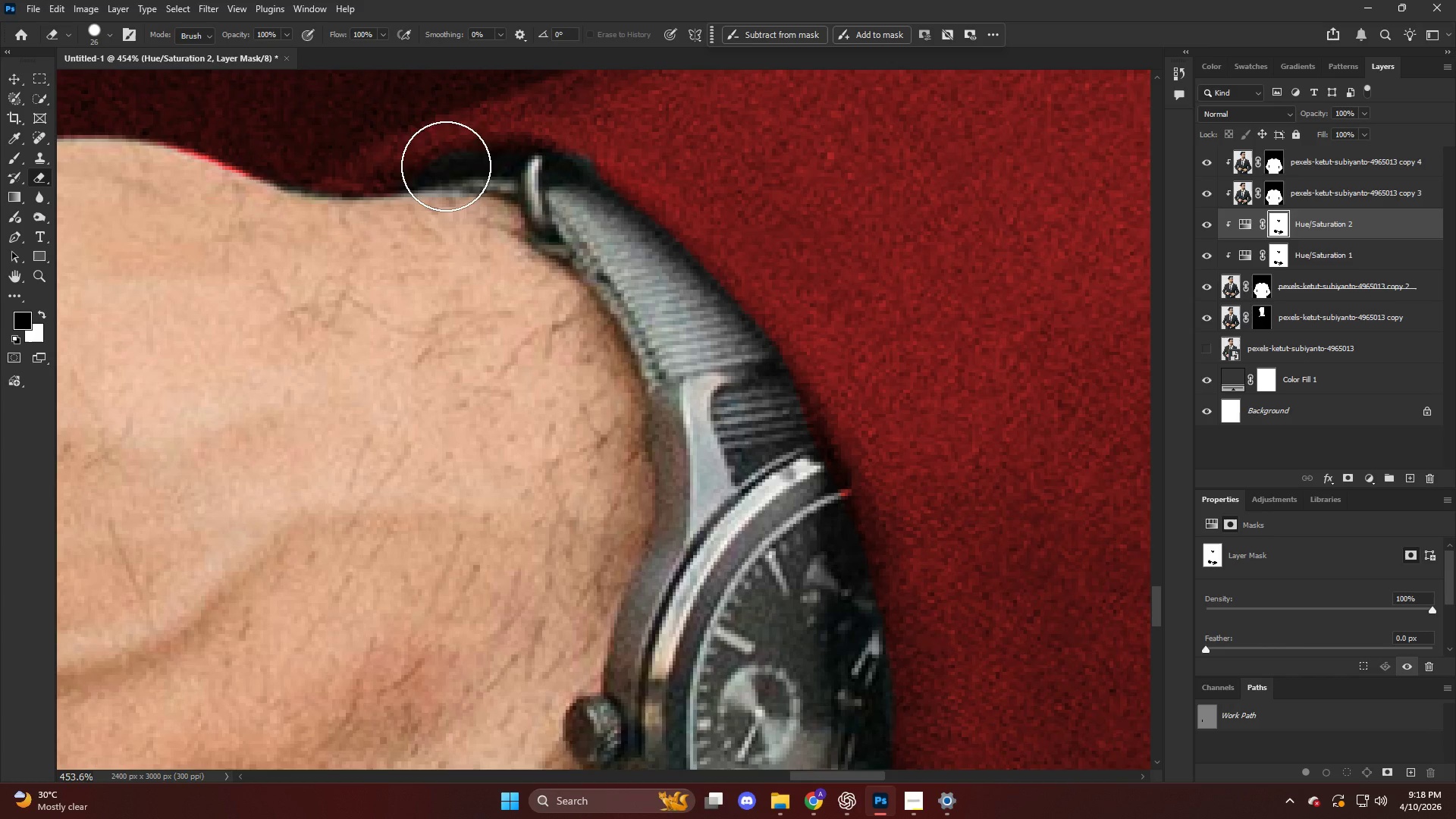 
key(Alt+AltLeft)
 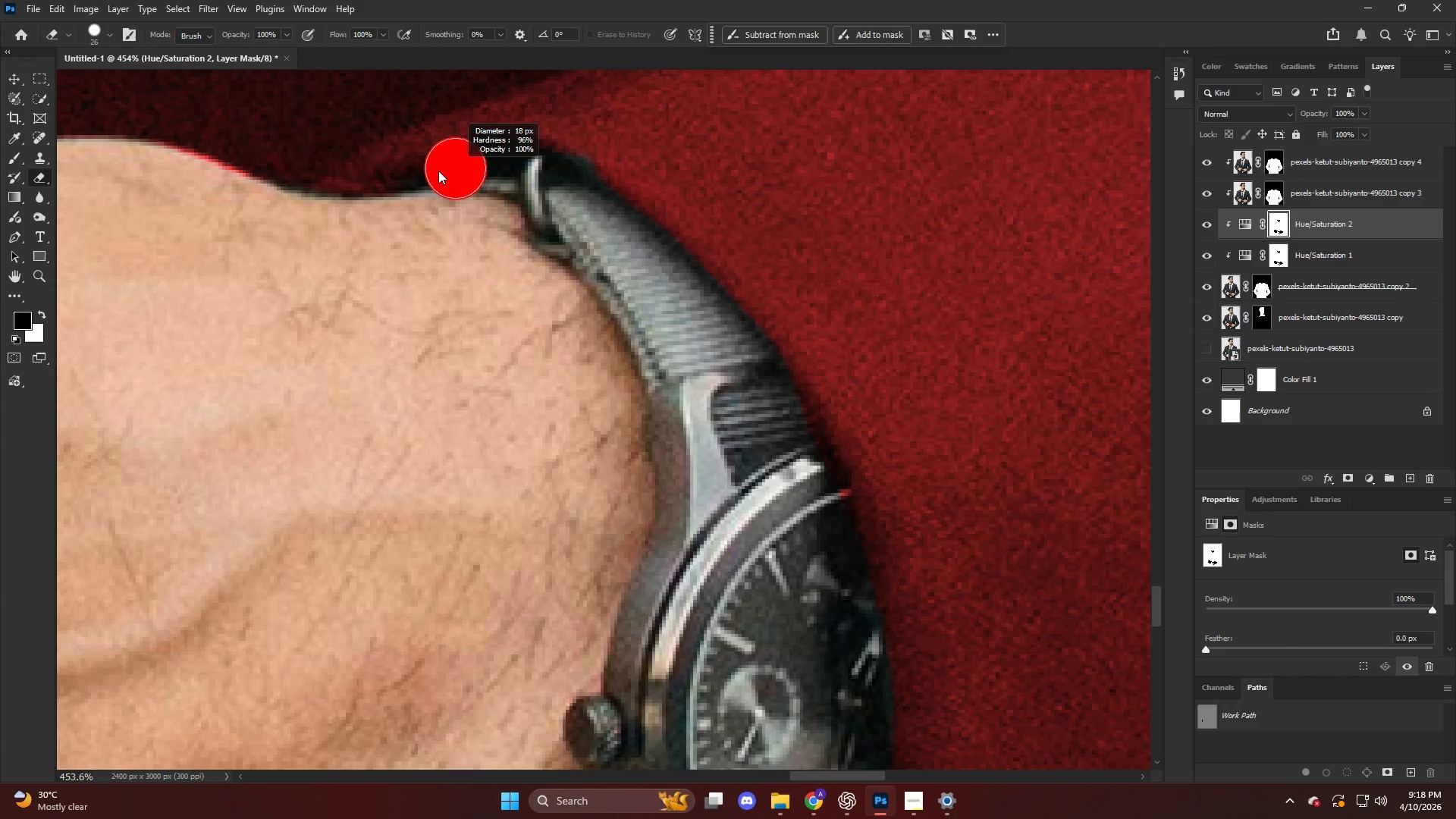 
left_click_drag(start_coordinate=[435, 166], to_coordinate=[497, 144])
 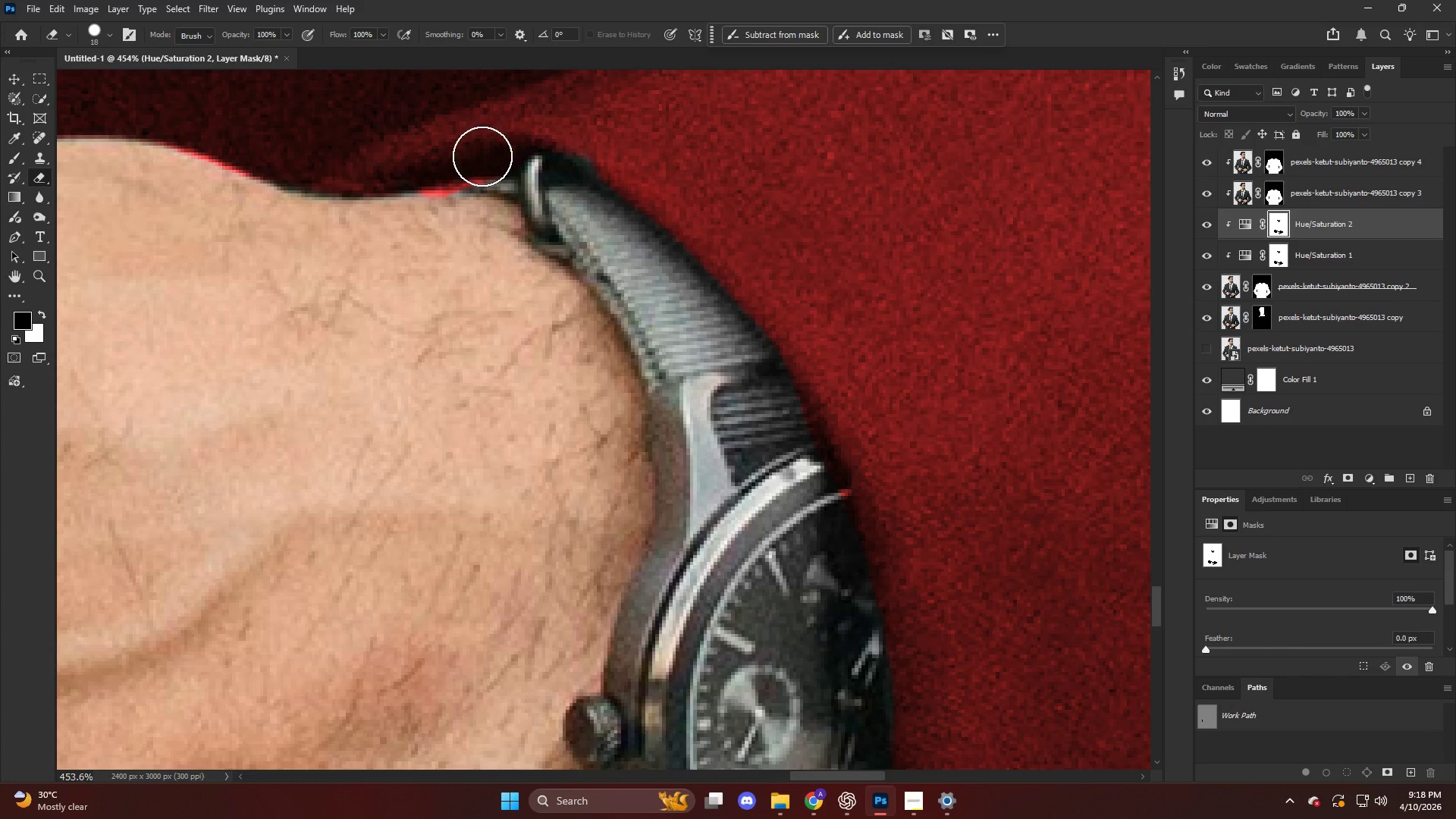 
key(Control+ControlLeft)
 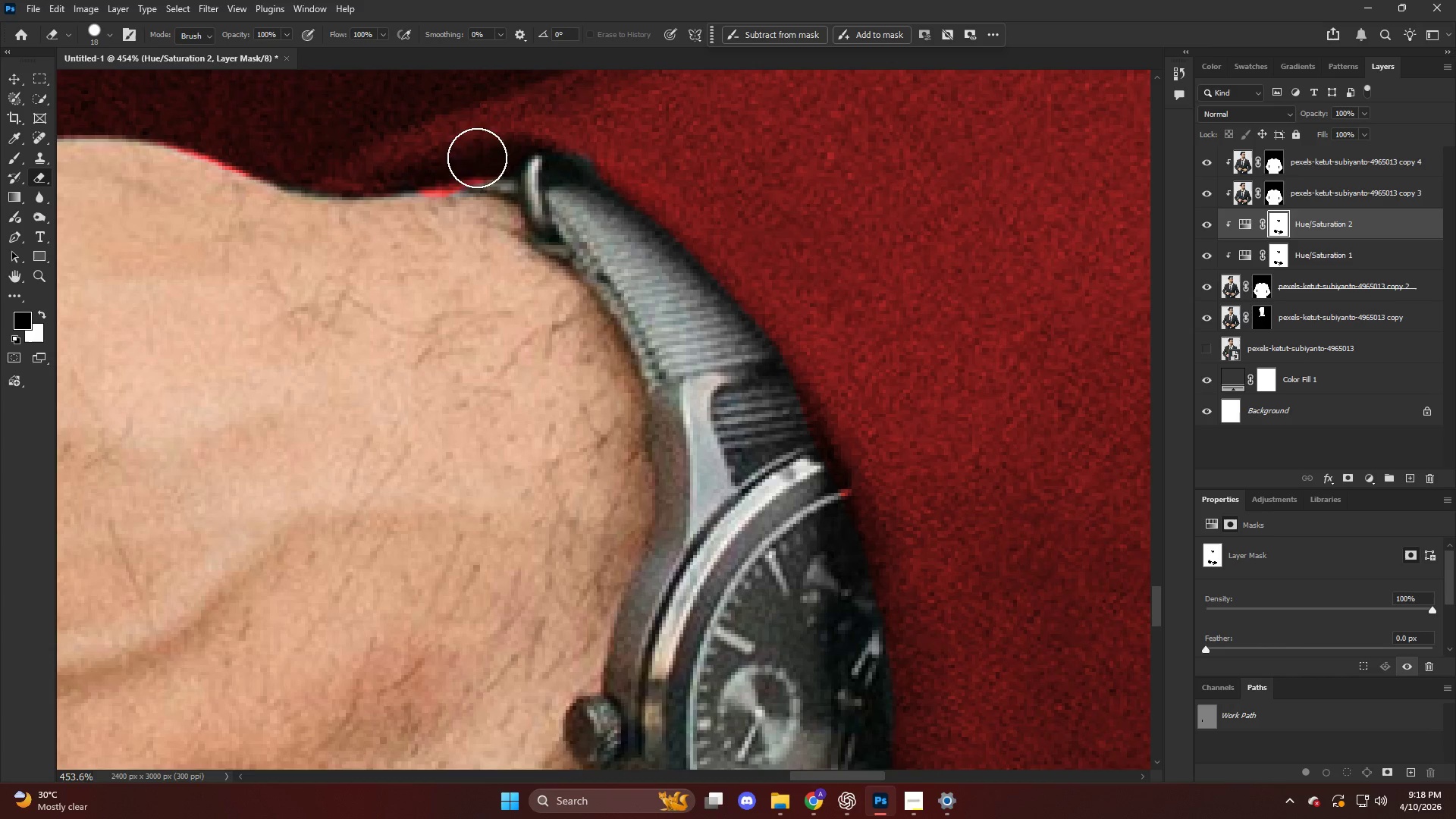 
key(Control+Z)
 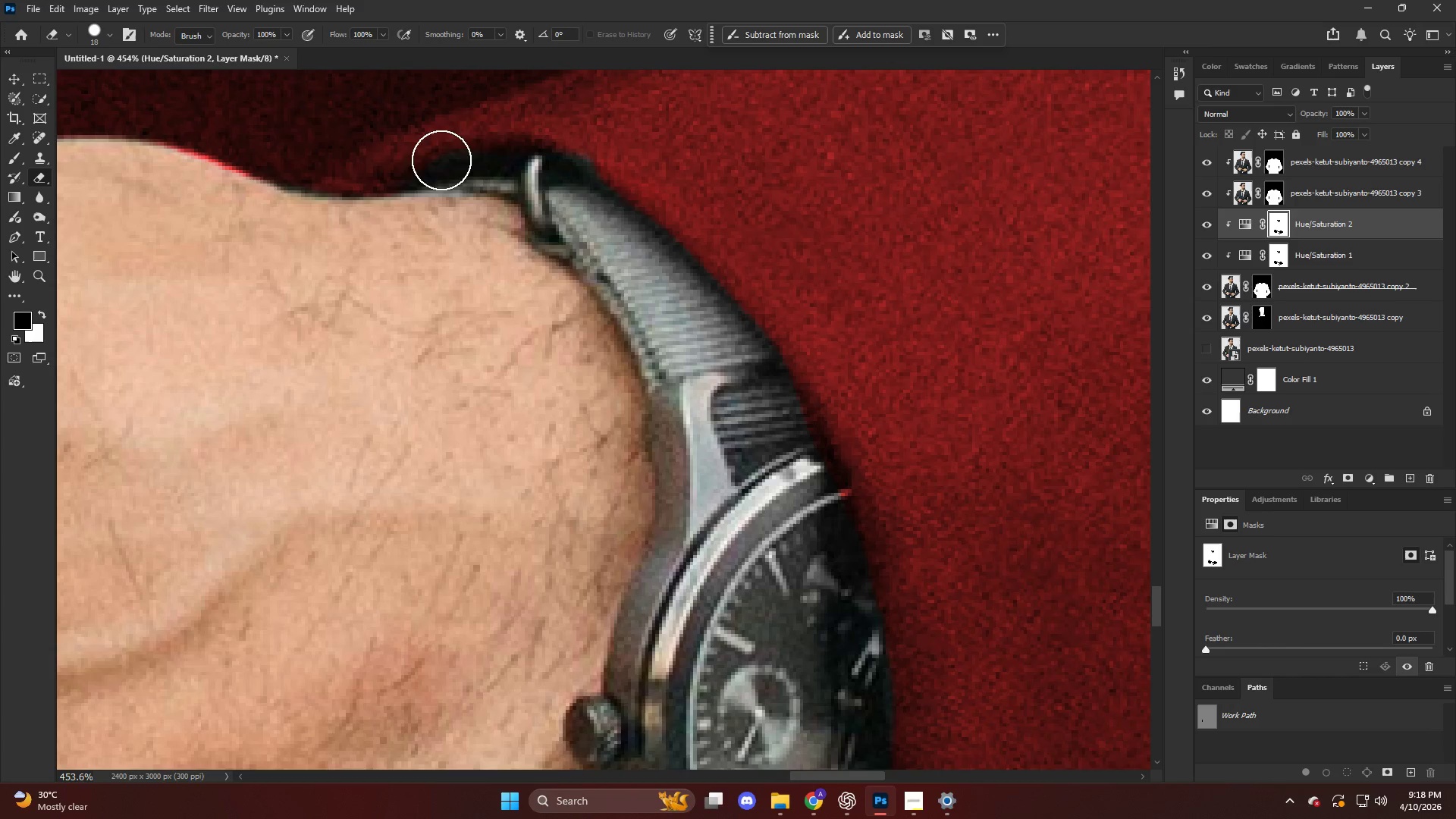 
key(Alt+AltLeft)
 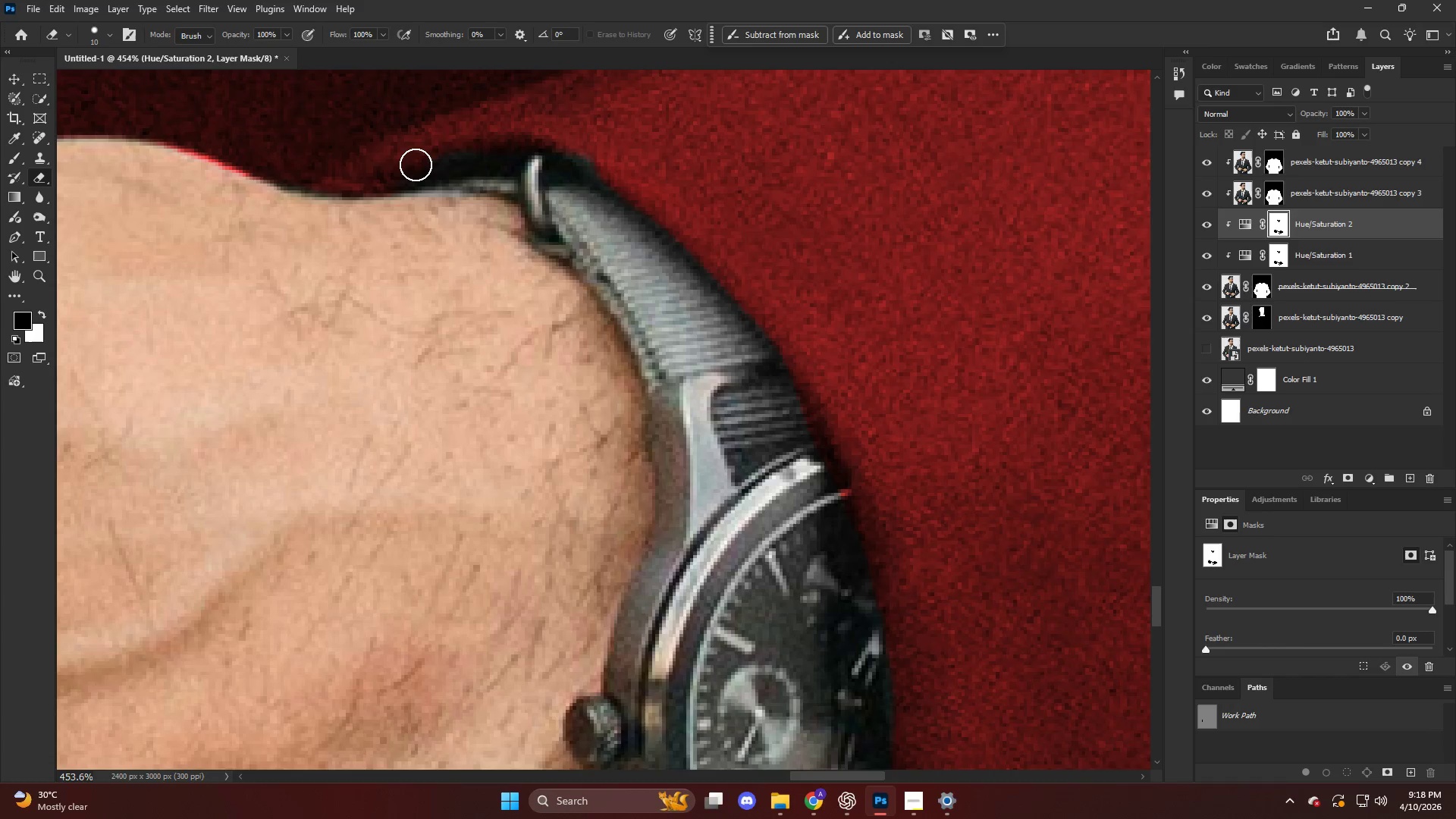 
left_click_drag(start_coordinate=[416, 165], to_coordinate=[567, 169])
 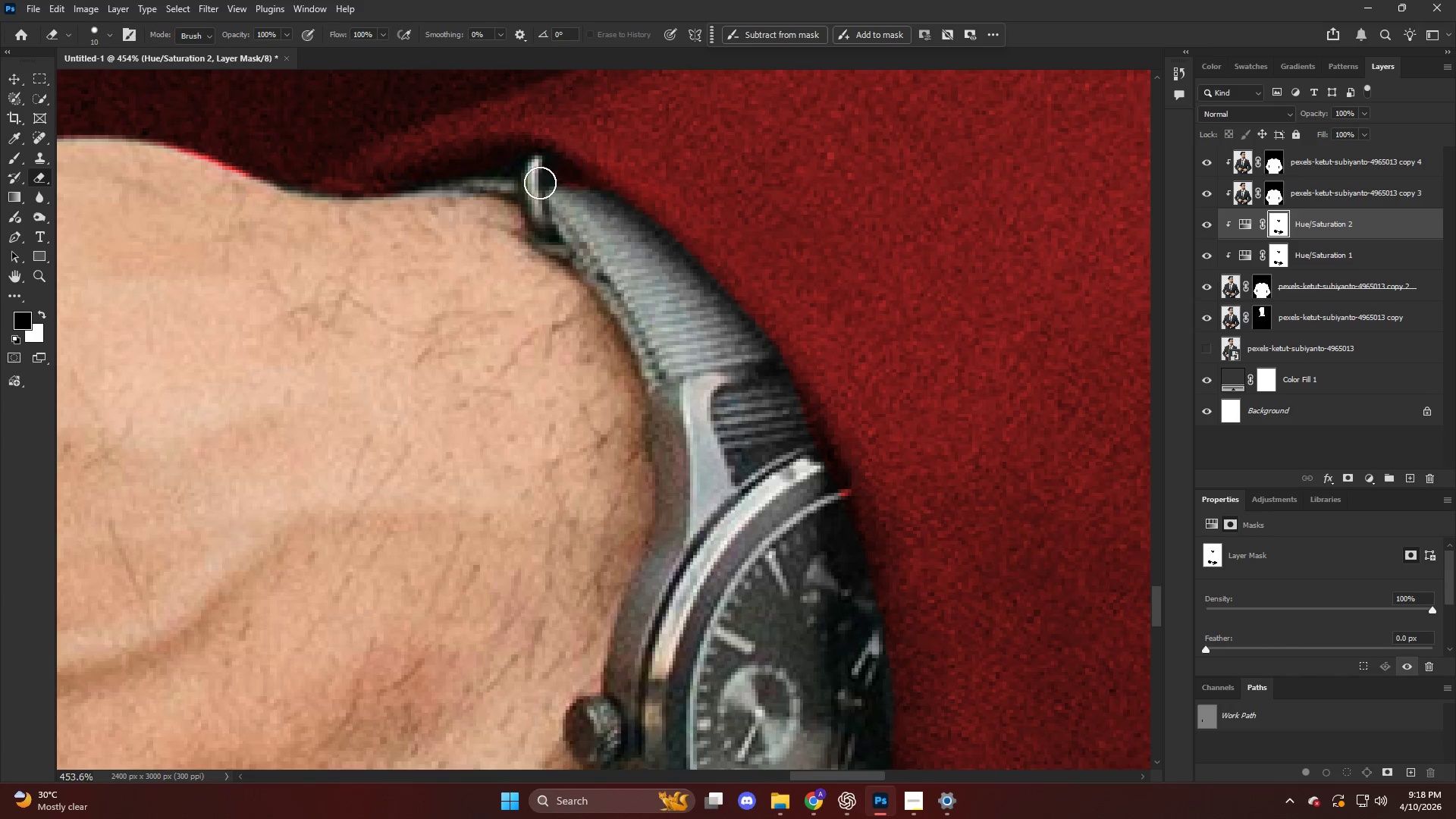 
hold_key(key=AltLeft, duration=0.44)
hold_key(key=AltLeft, duration=0.69)
scroll: coordinate [431, 357], scroll_direction: down, amount: 5.0
 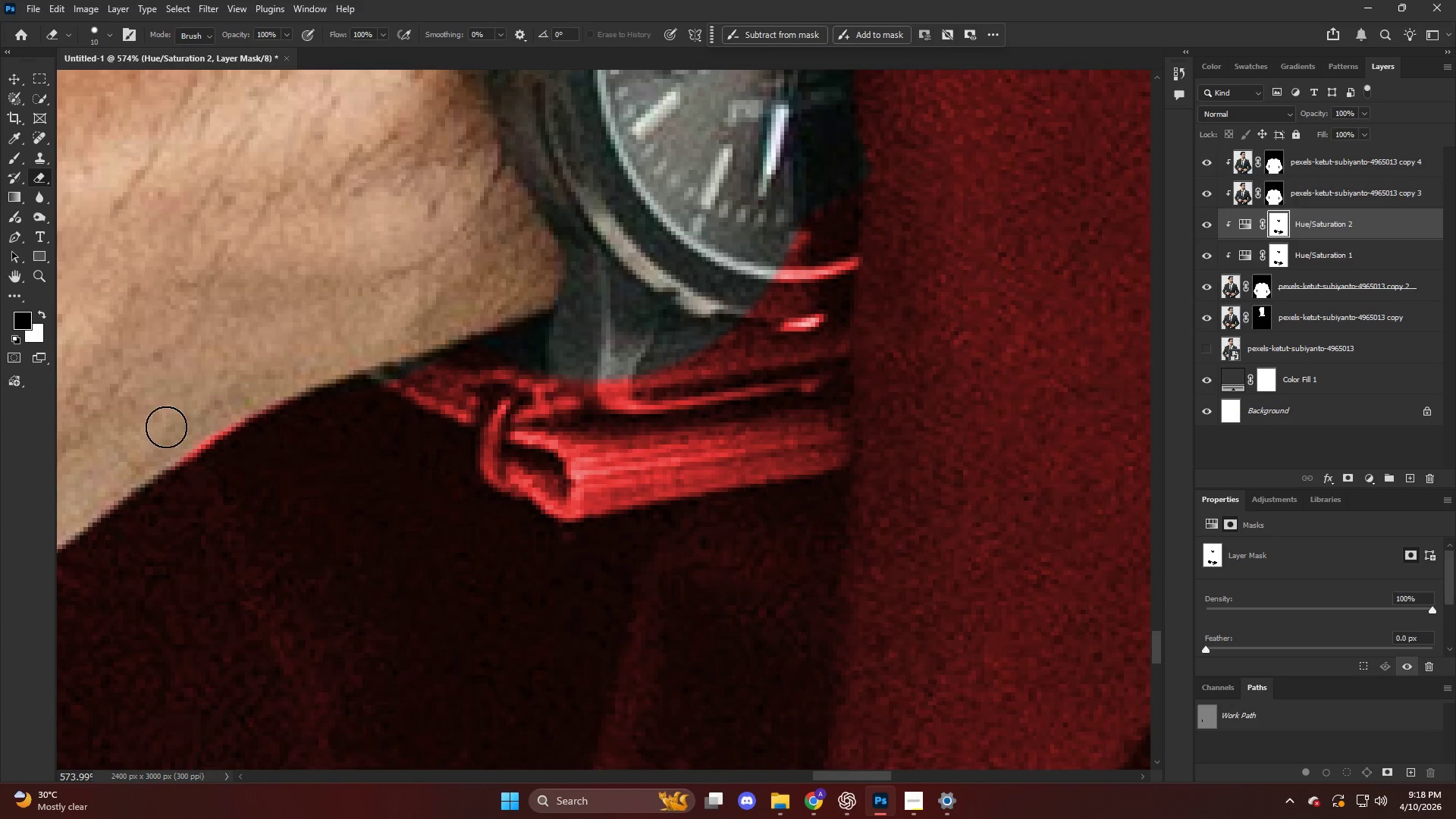 
left_click_drag(start_coordinate=[165, 452], to_coordinate=[164, 447])
 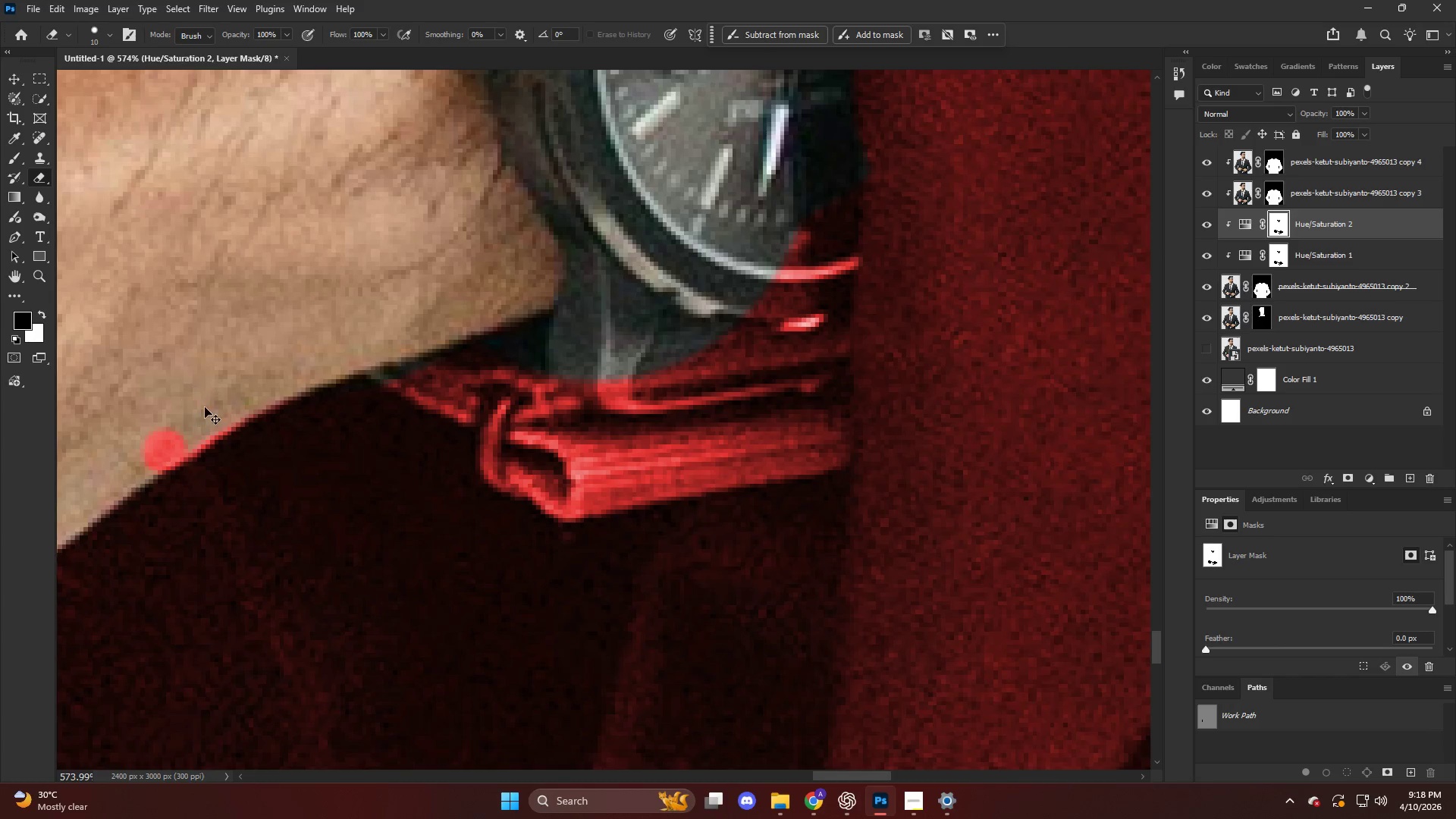 
key(Control+ControlLeft)
 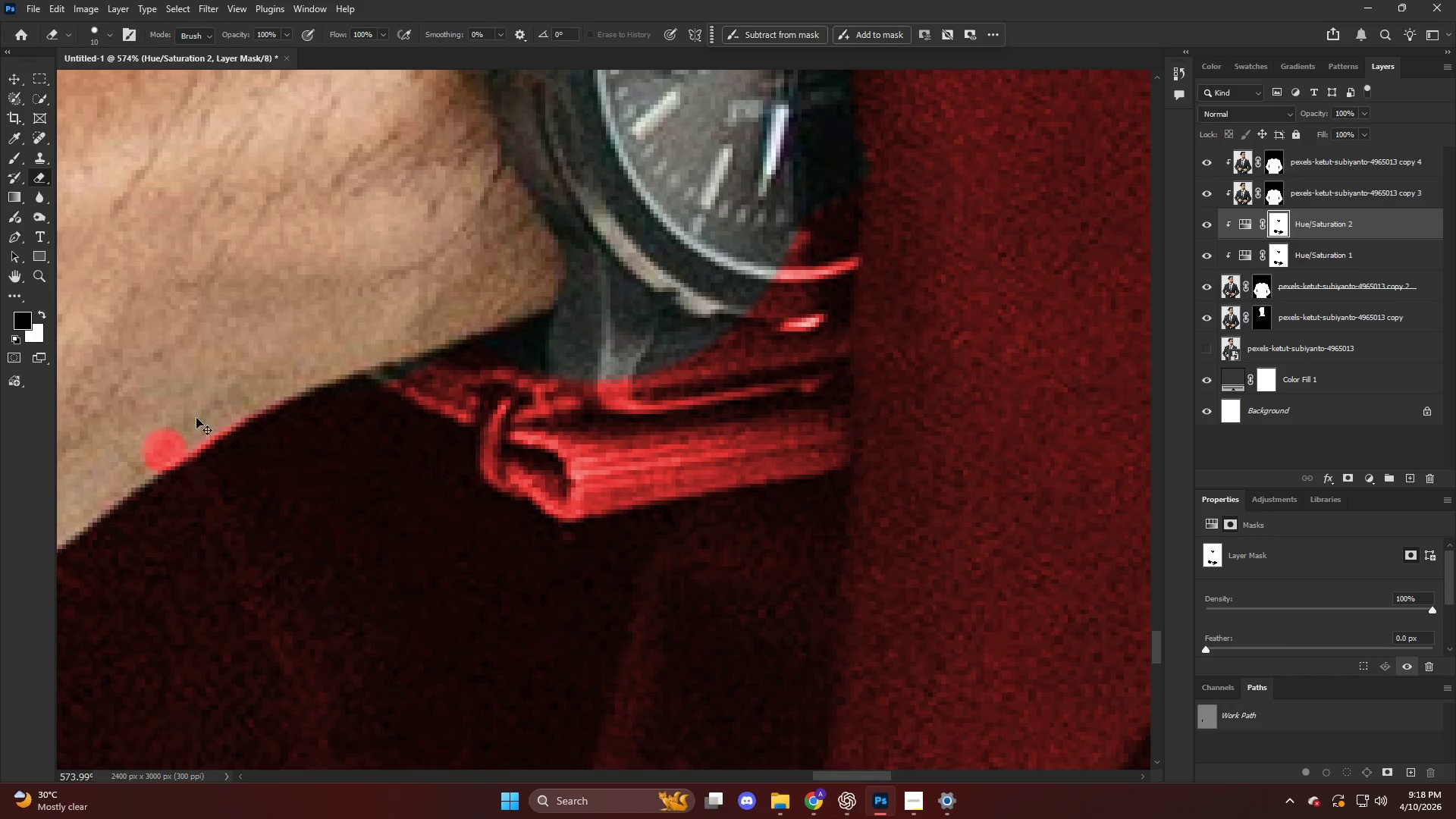 
key(Control+Z)
 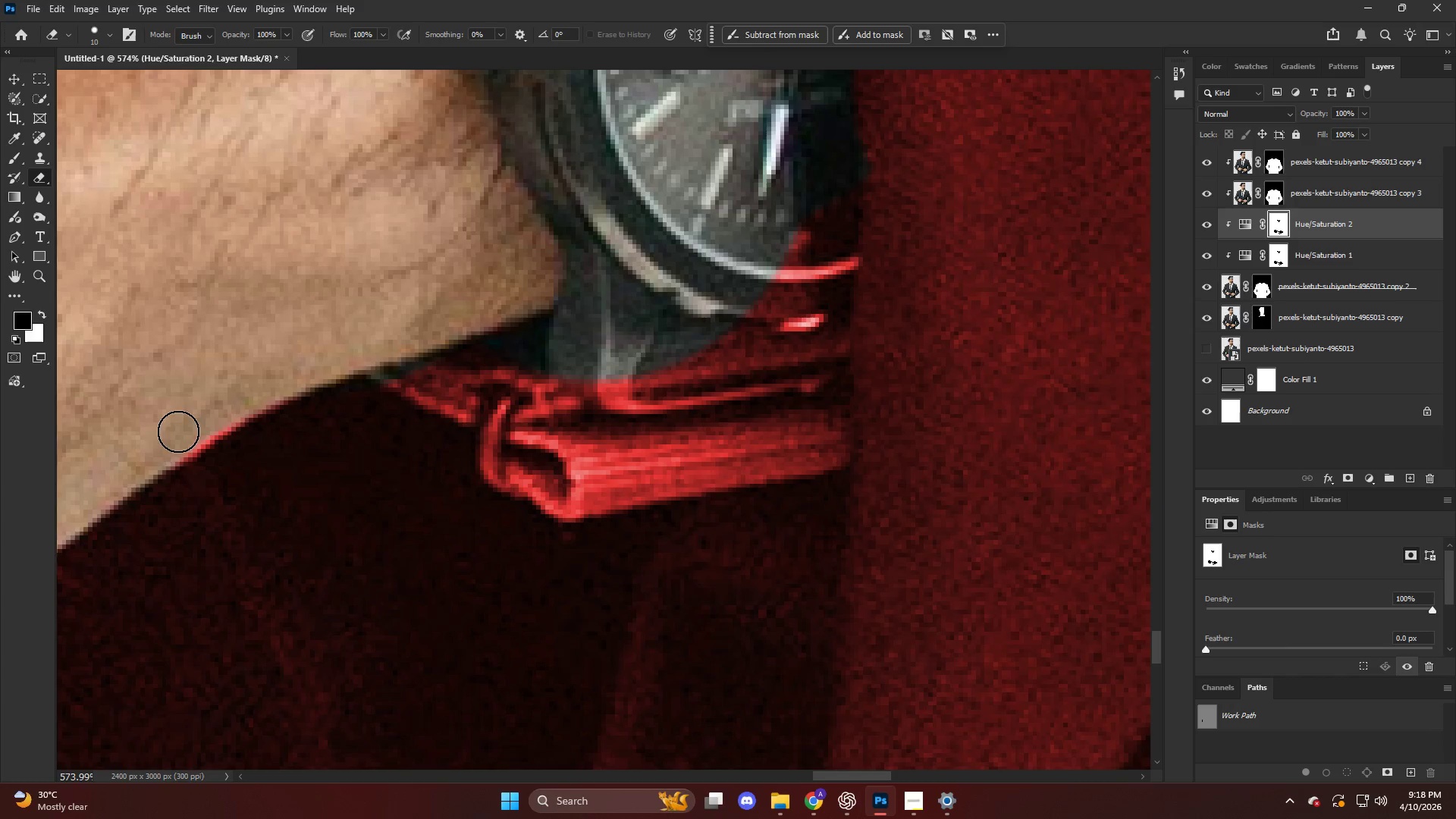 
key(X)
 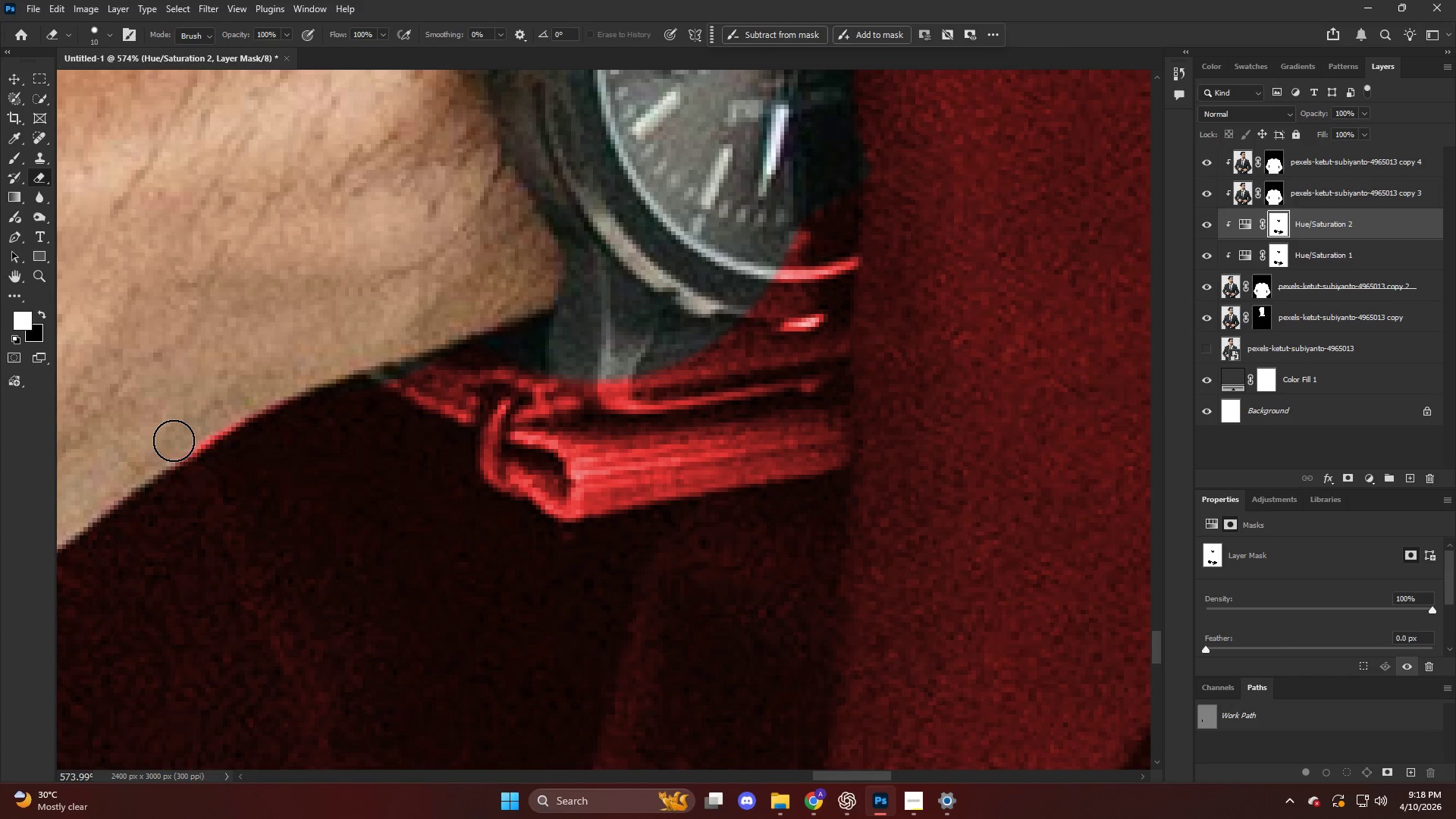 
hold_key(key=ShiftLeft, duration=0.44)
 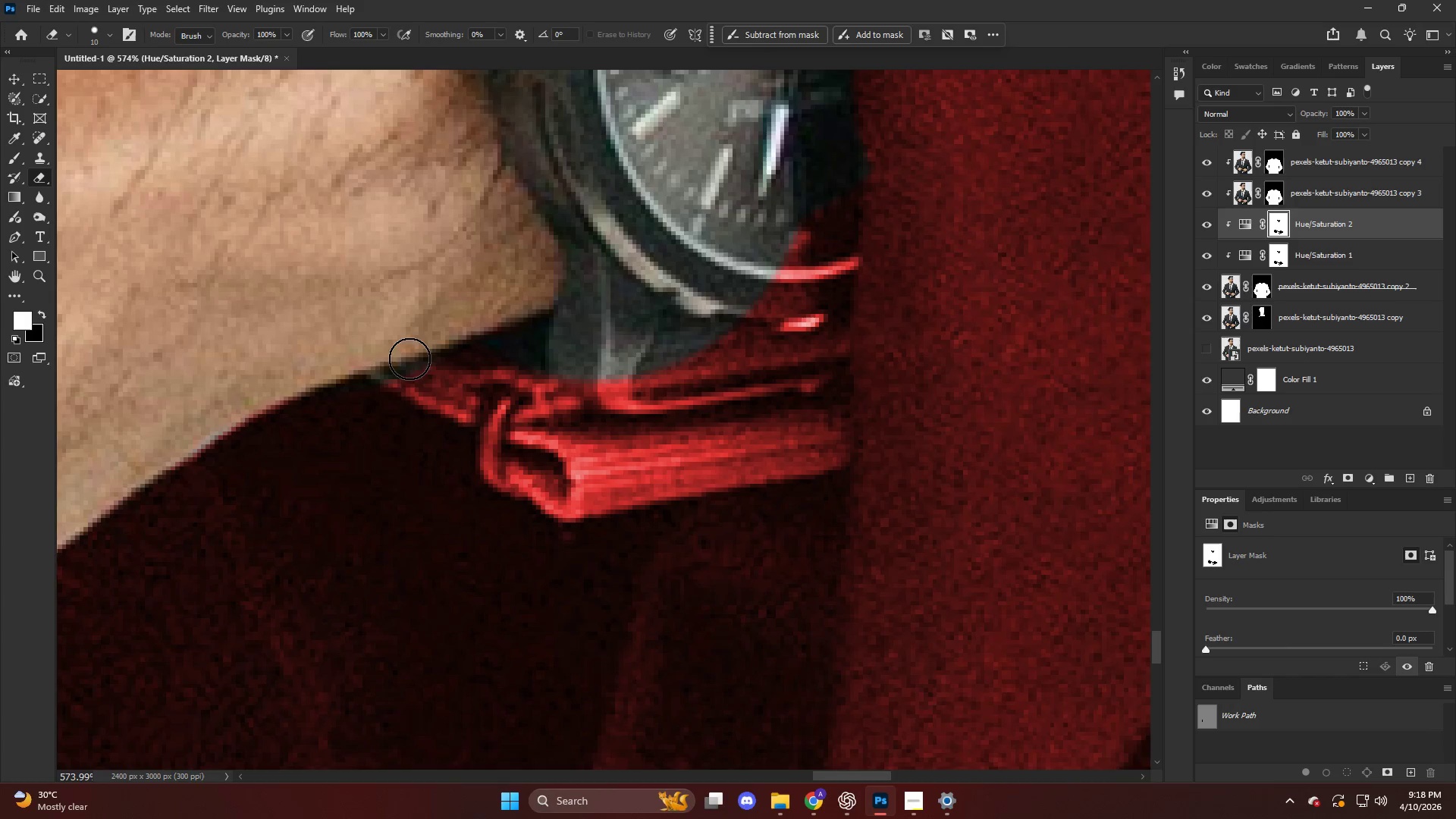 
left_click_drag(start_coordinate=[410, 359], to_coordinate=[827, 443])
 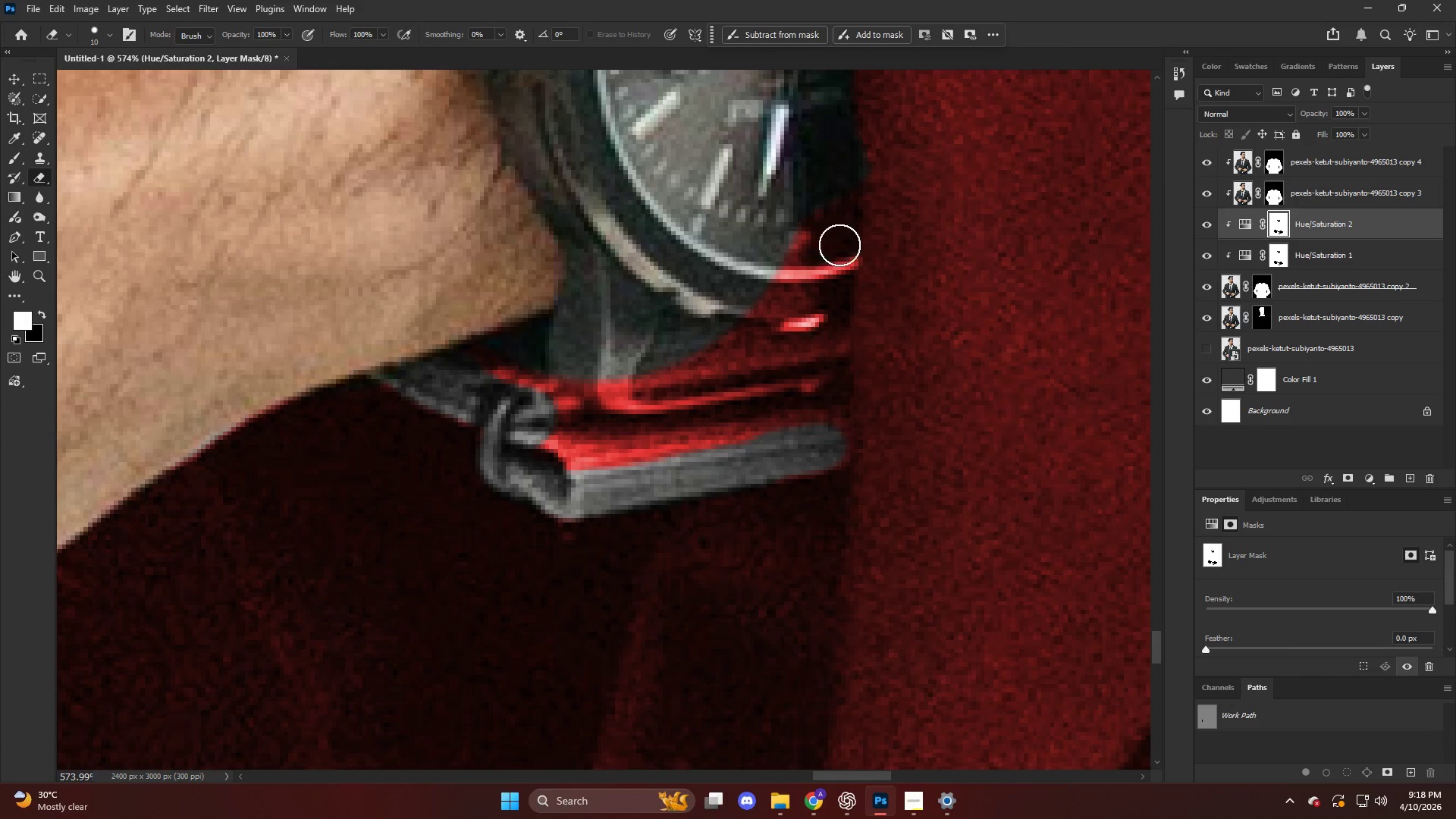 
hold_key(key=ShiftLeft, duration=0.53)
left_click([840, 201])
 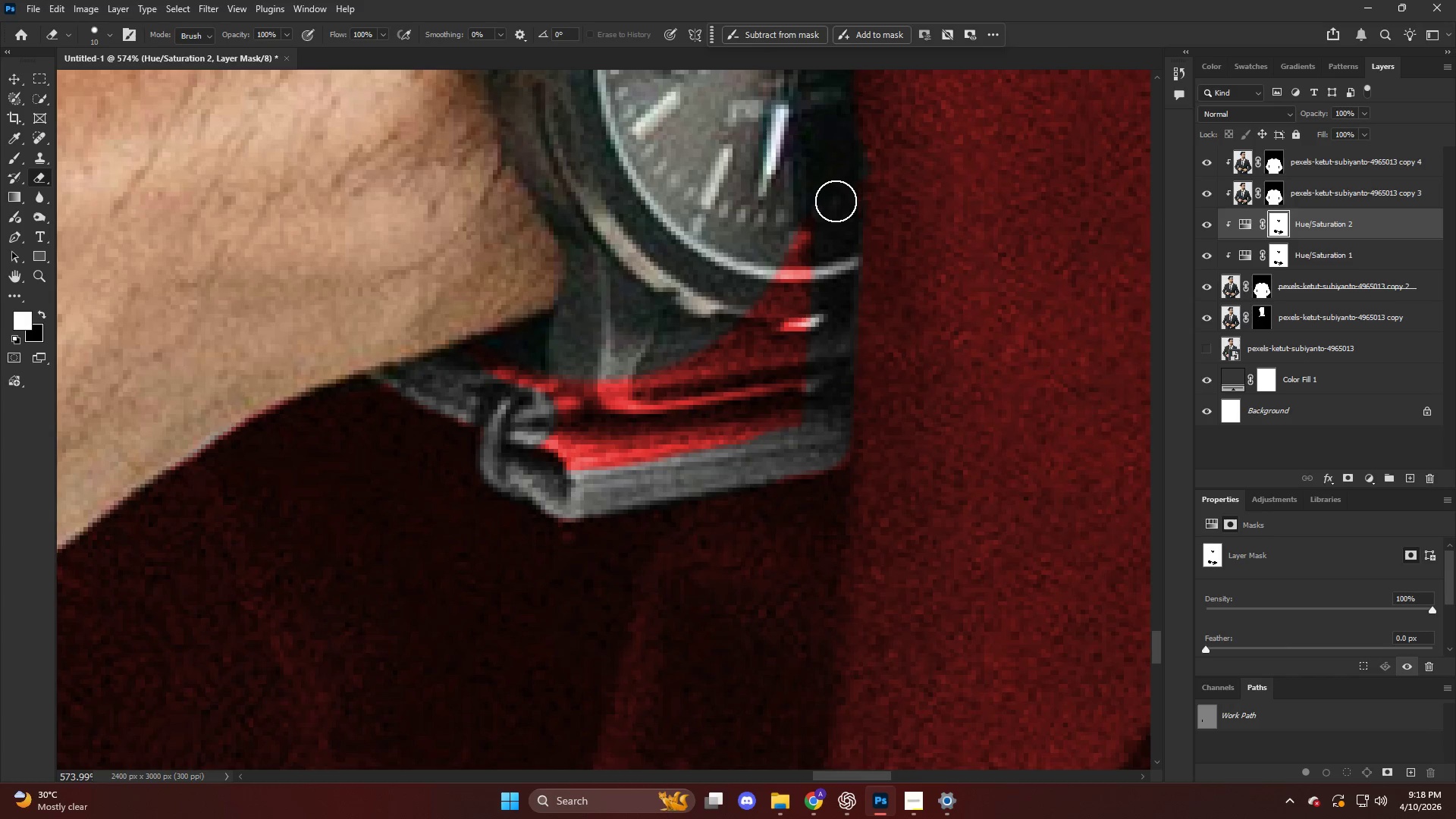 
key(Alt+AltLeft)
 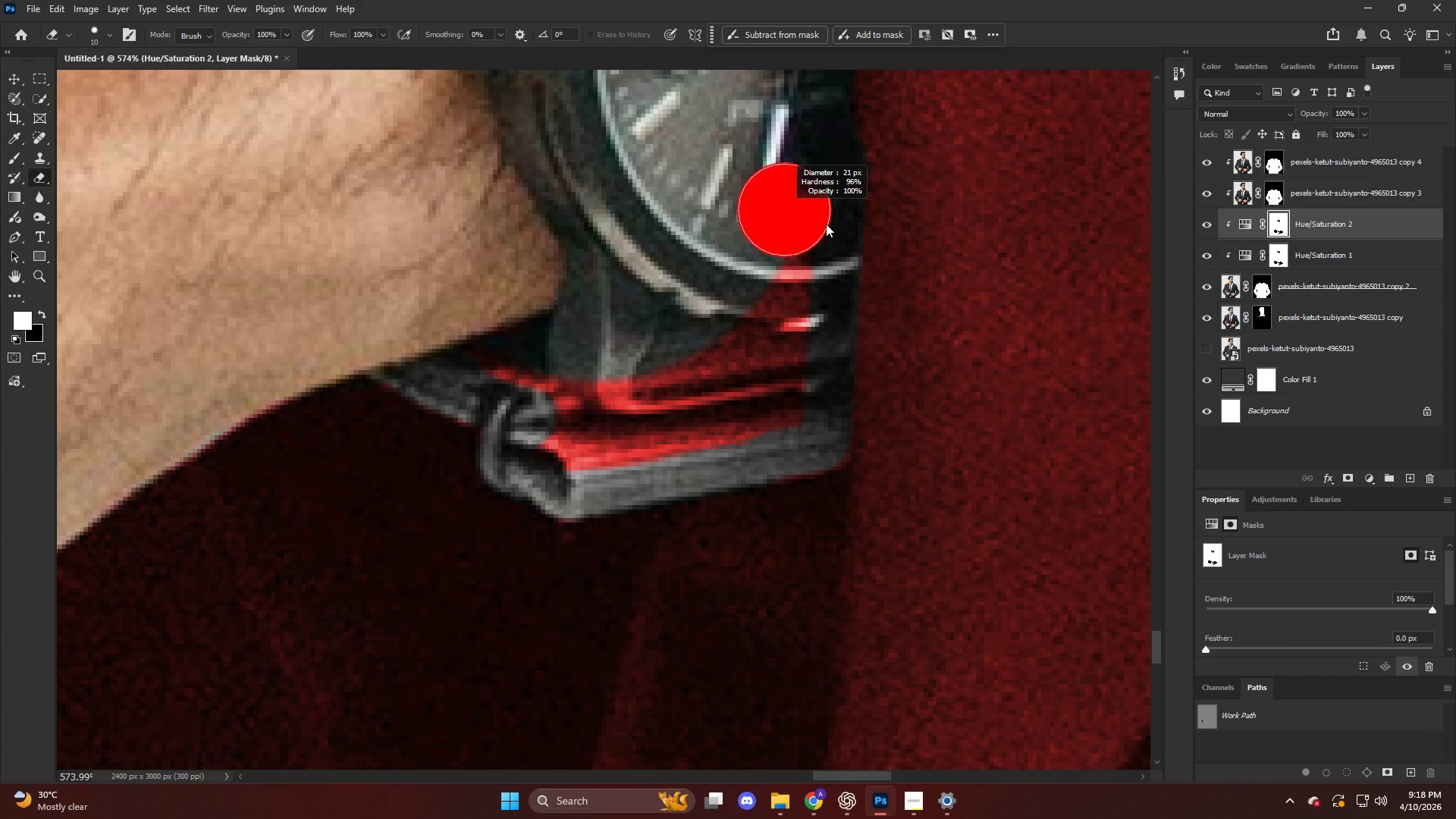 
left_click_drag(start_coordinate=[821, 228], to_coordinate=[774, 385])
 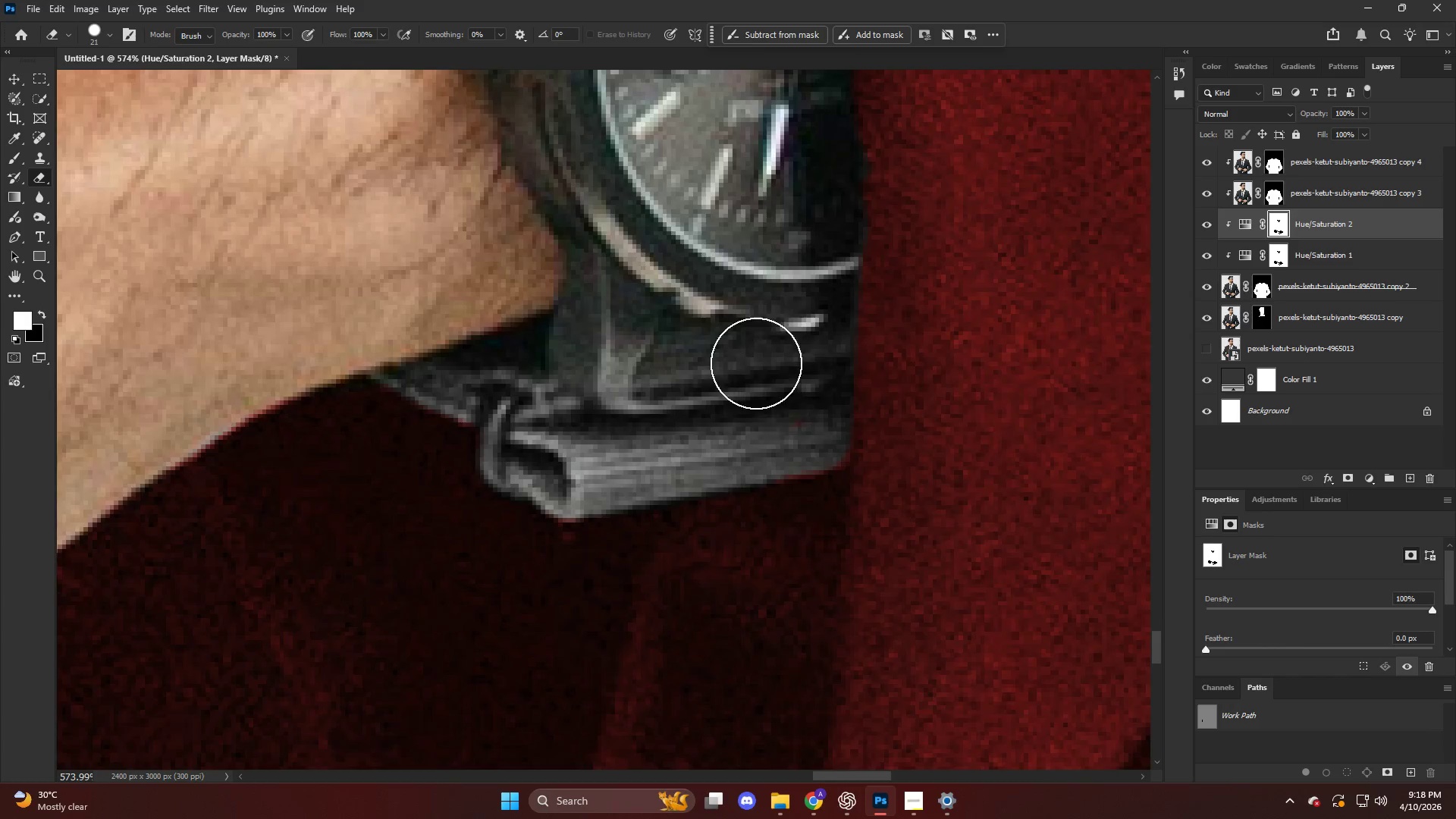 
hold_key(key=AltLeft, duration=1.22)
scroll: coordinate [702, 303], scroll_direction: down, amount: 30.0
 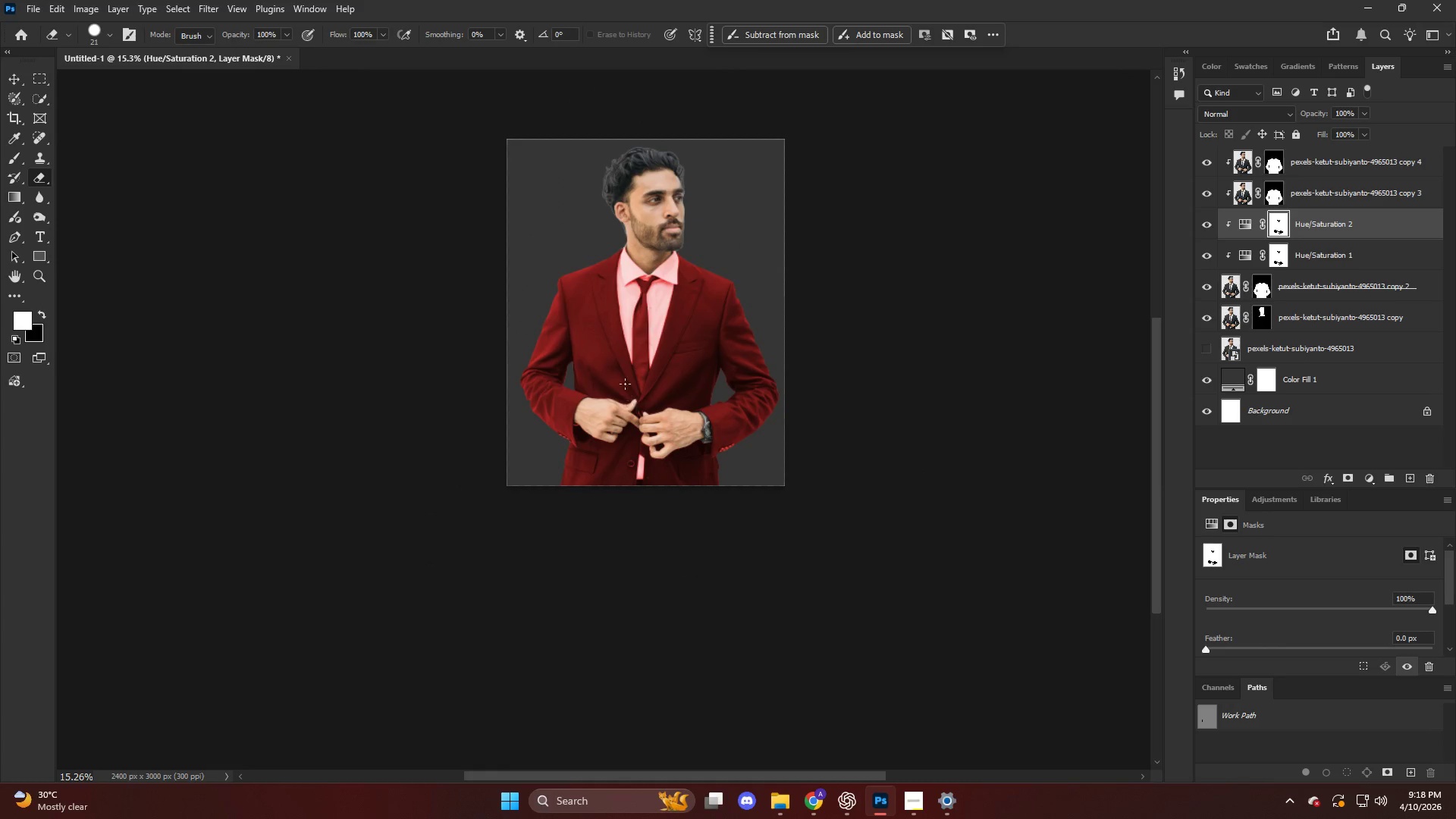 
hold_key(key=AltLeft, duration=0.61)
 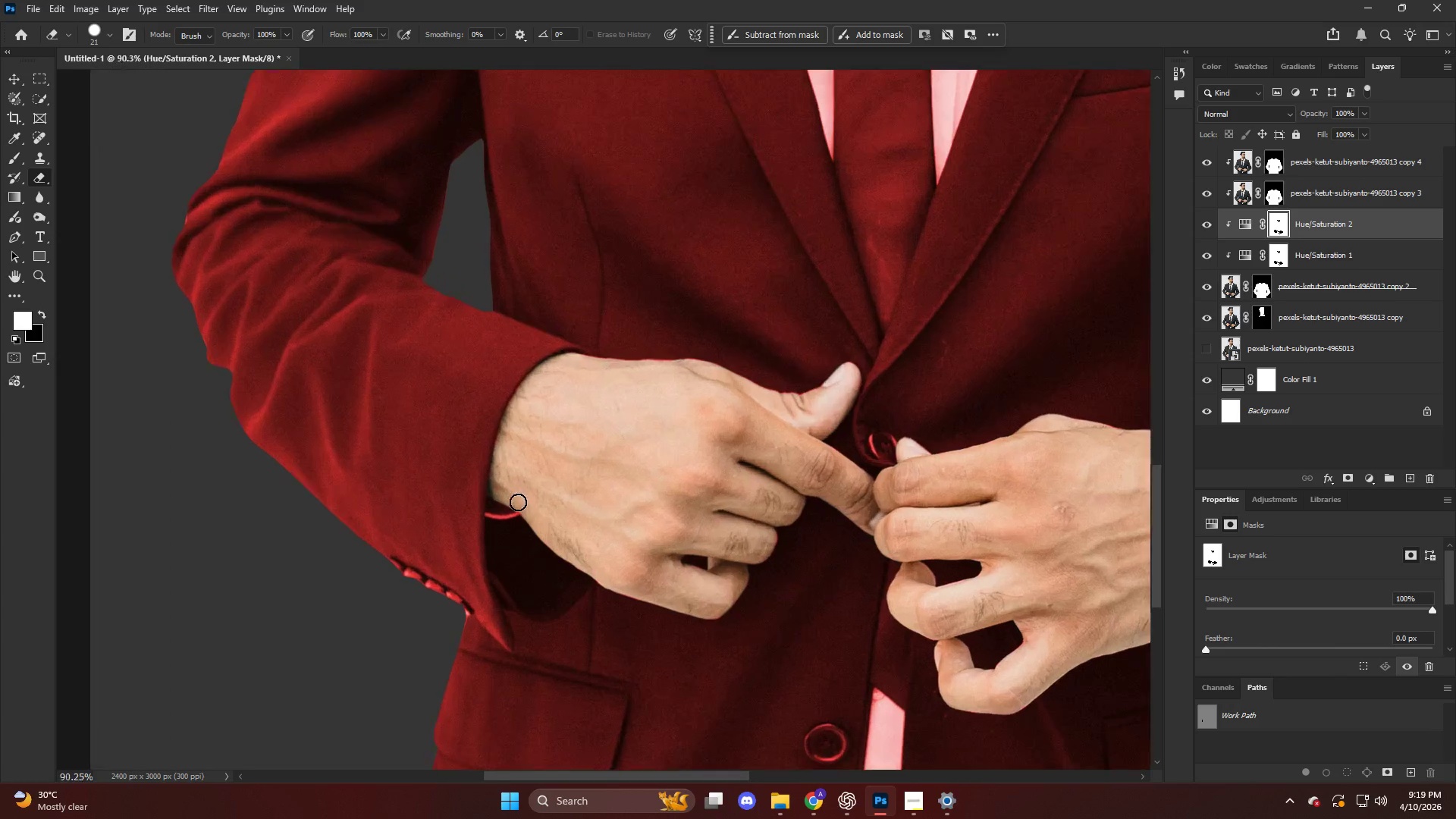 
hold_key(key=AltLeft, duration=1.31)
 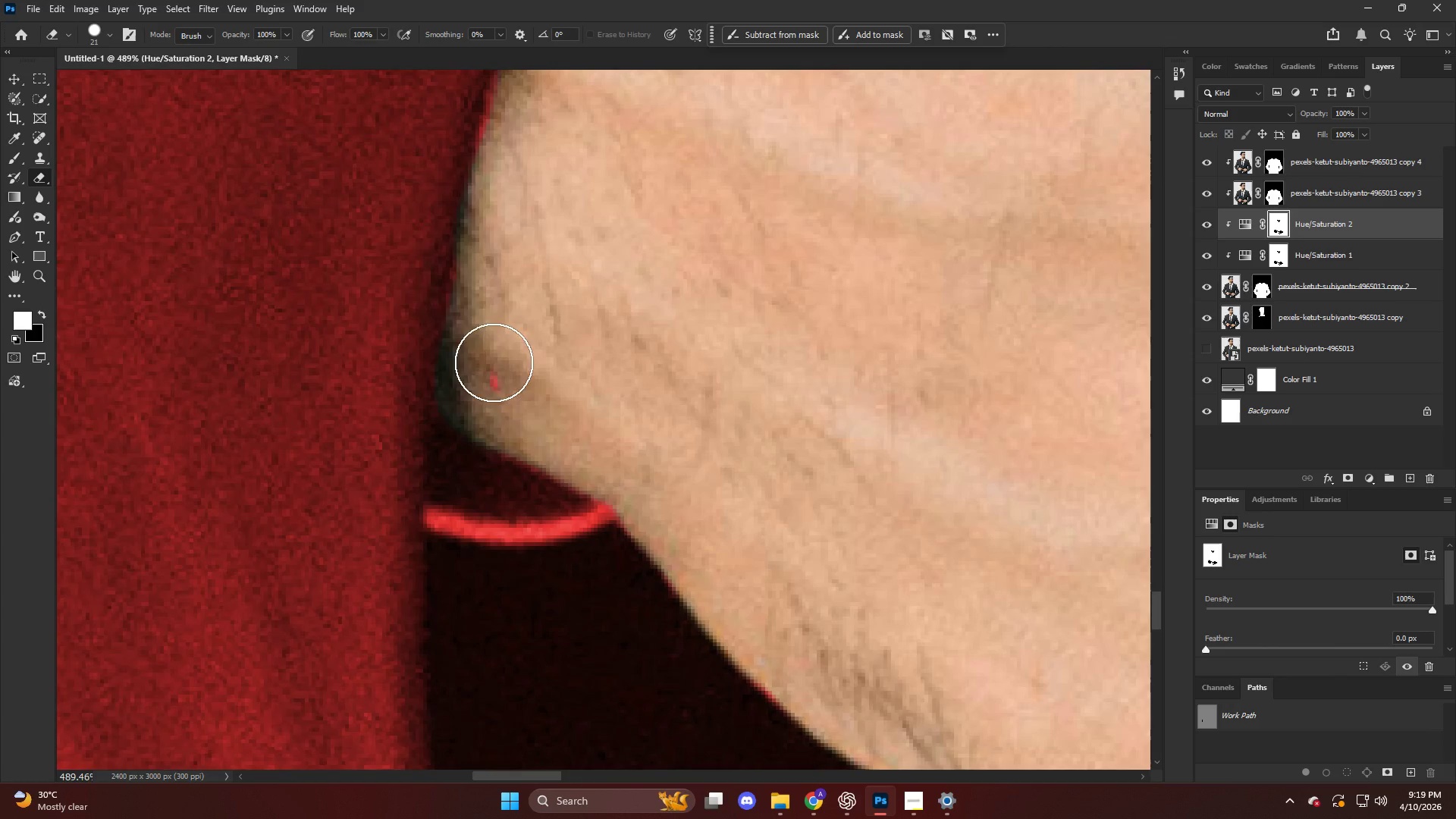 
left_click_drag(start_coordinate=[492, 351], to_coordinate=[532, 88])
 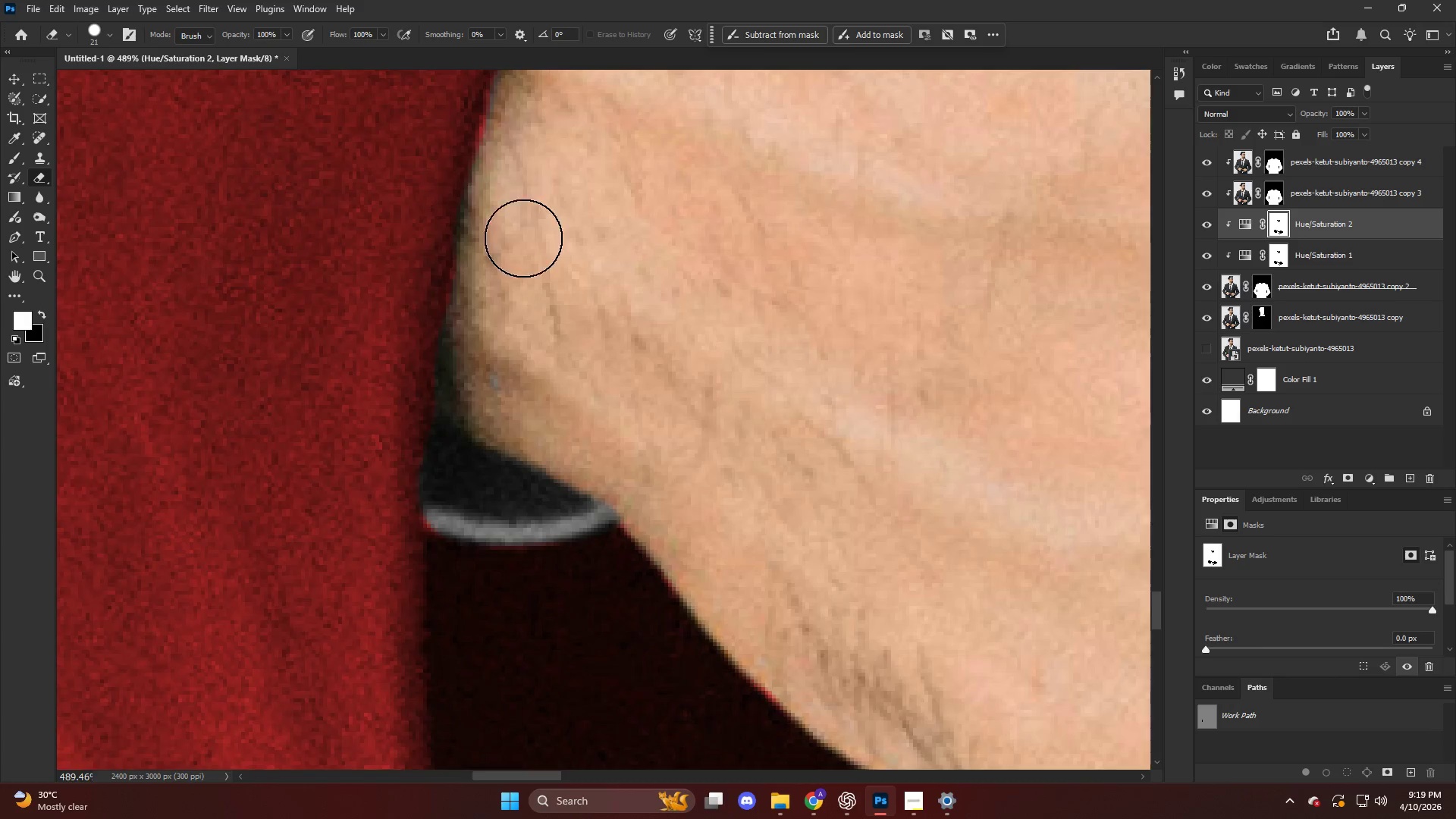 
scroll: coordinate [484, 510], scroll_direction: up, amount: 38.0
 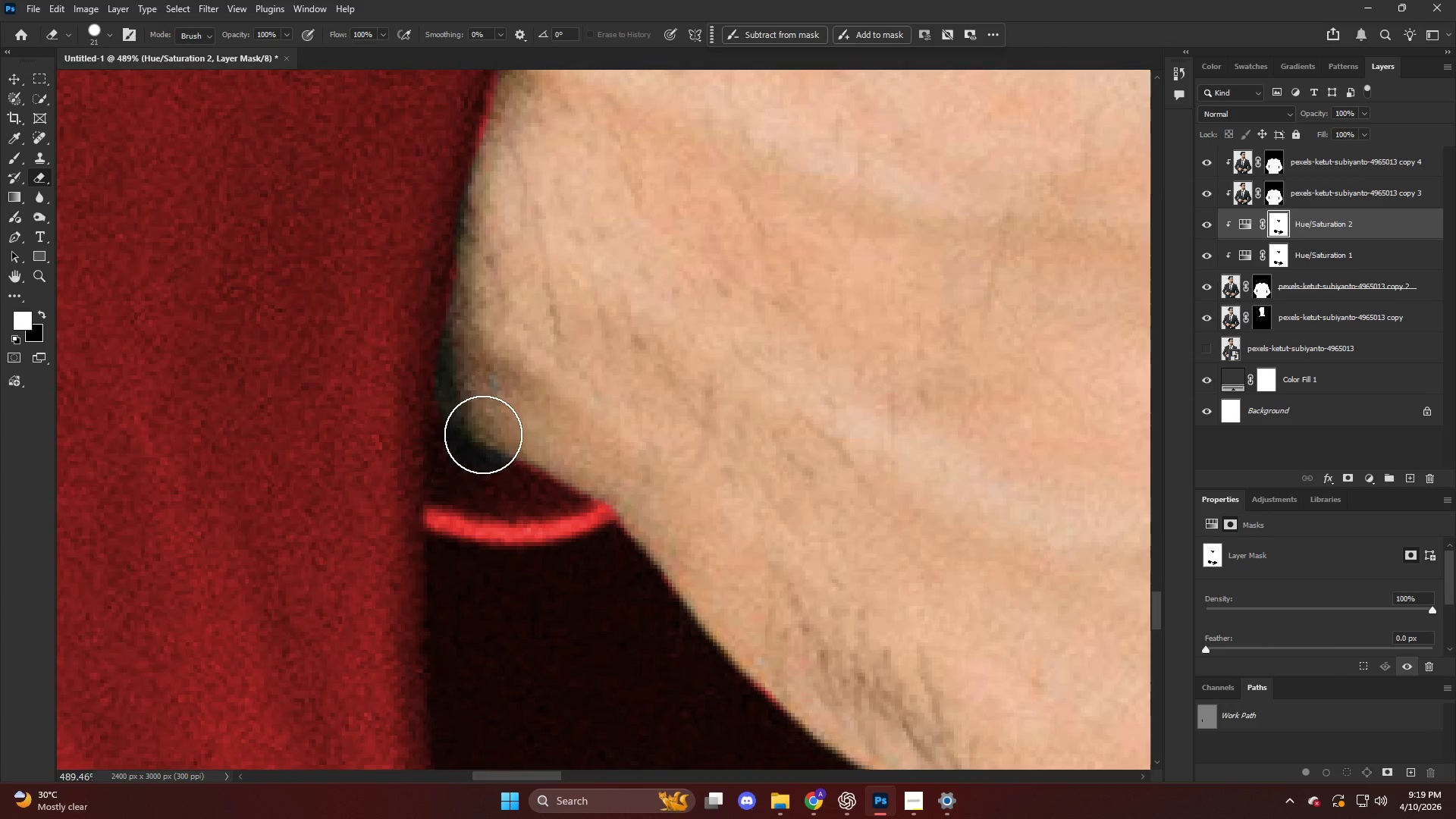 
hold_key(key=AltLeft, duration=0.44)
hold_key(key=AltLeft, duration=0.69)
scroll: coordinate [571, 315], scroll_direction: up, amount: 3.0
 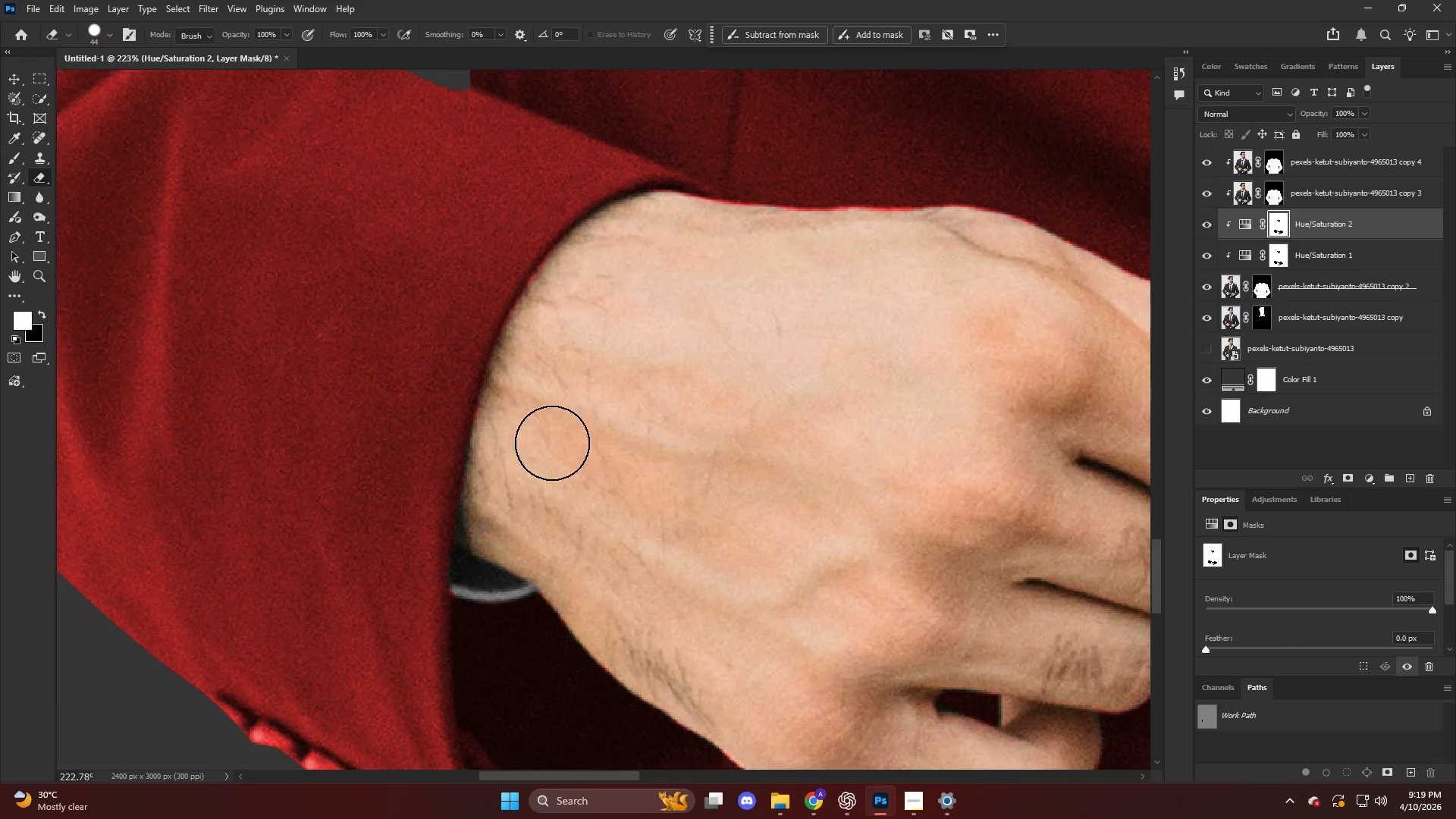 
key(Alt+AltLeft)
 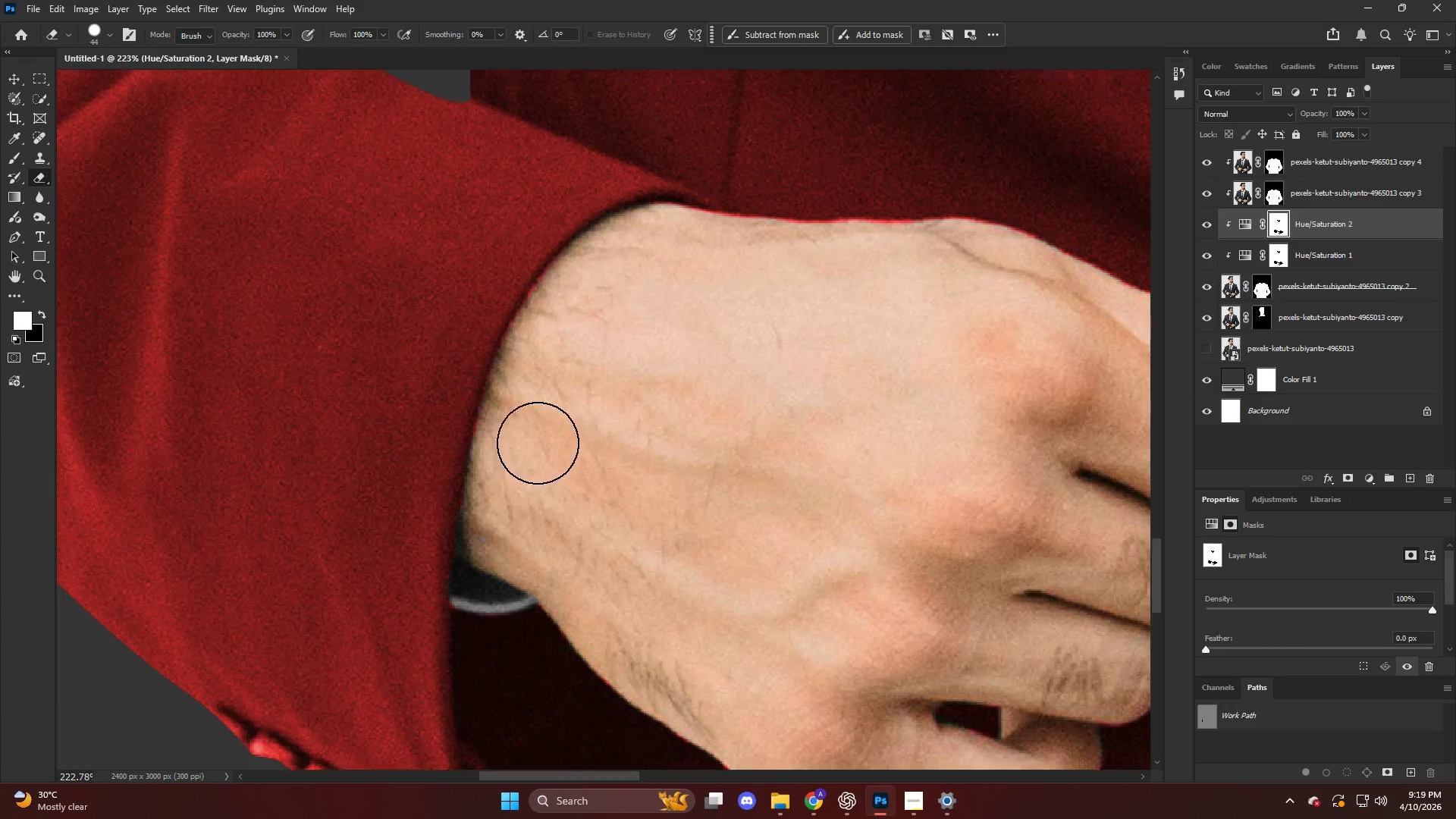 
scroll: coordinate [534, 441], scroll_direction: up, amount: 4.0
 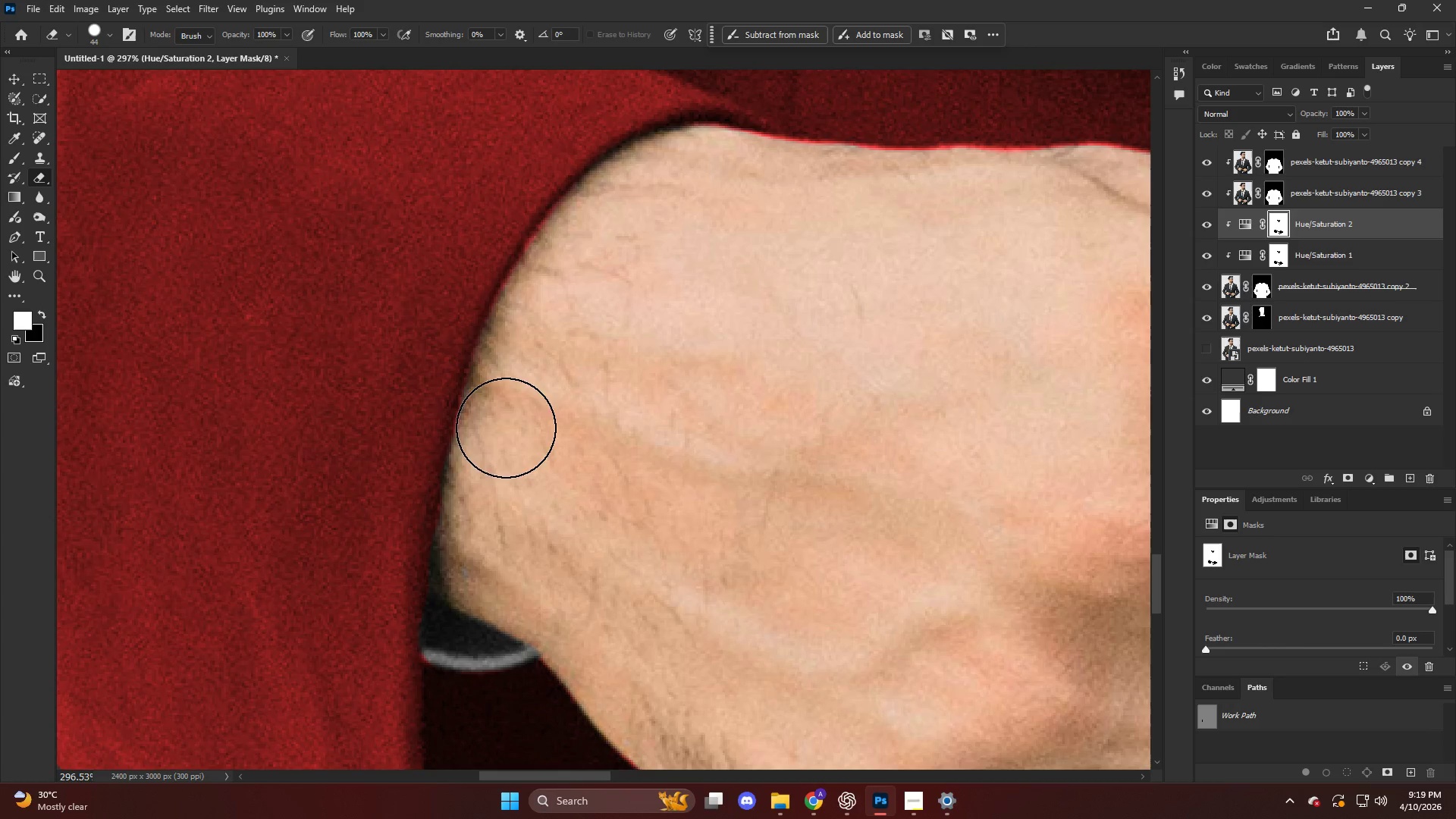 
left_click([505, 428])
 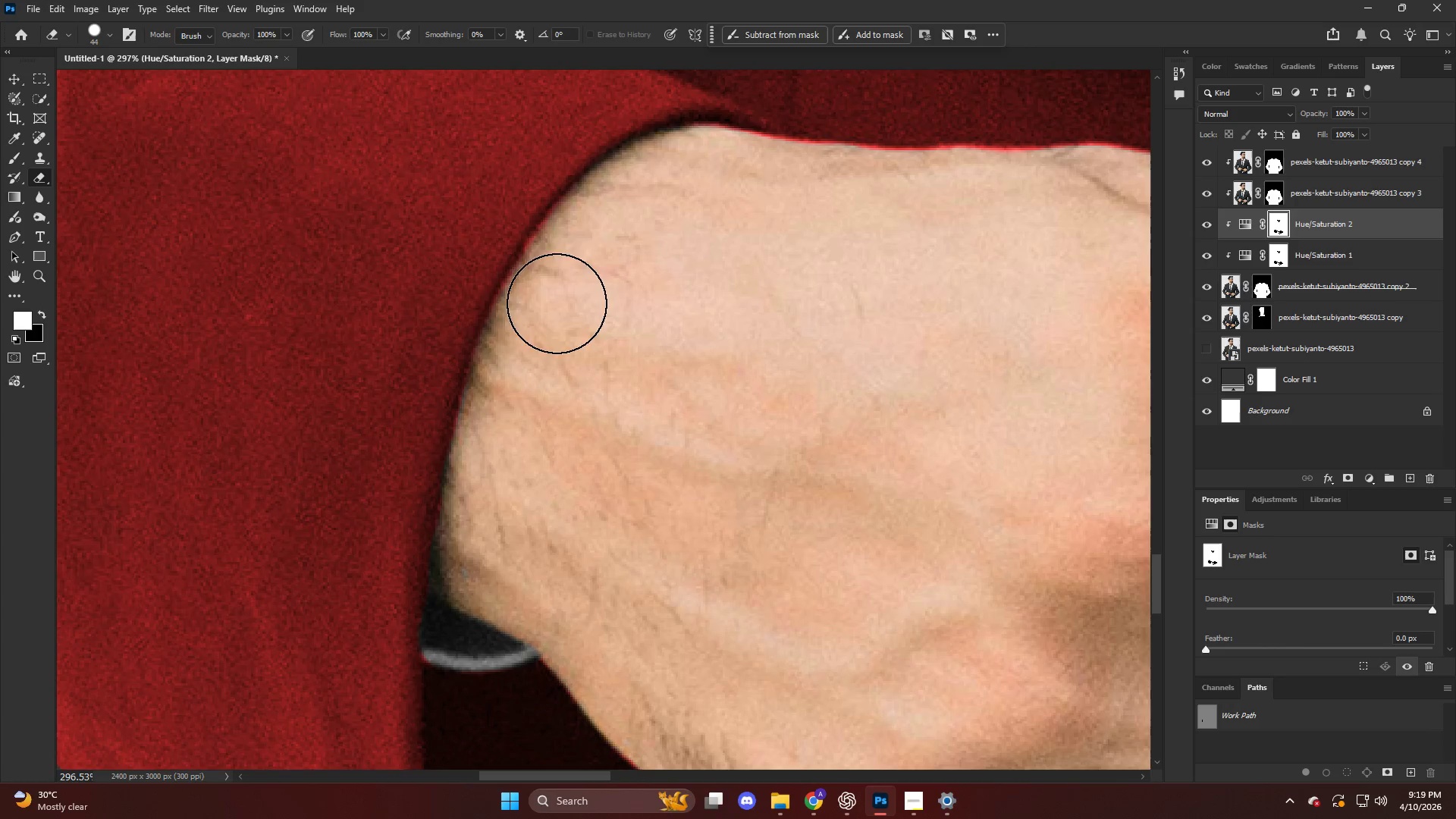 
hold_key(key=ShiftLeft, duration=0.5)
left_click([562, 285])
 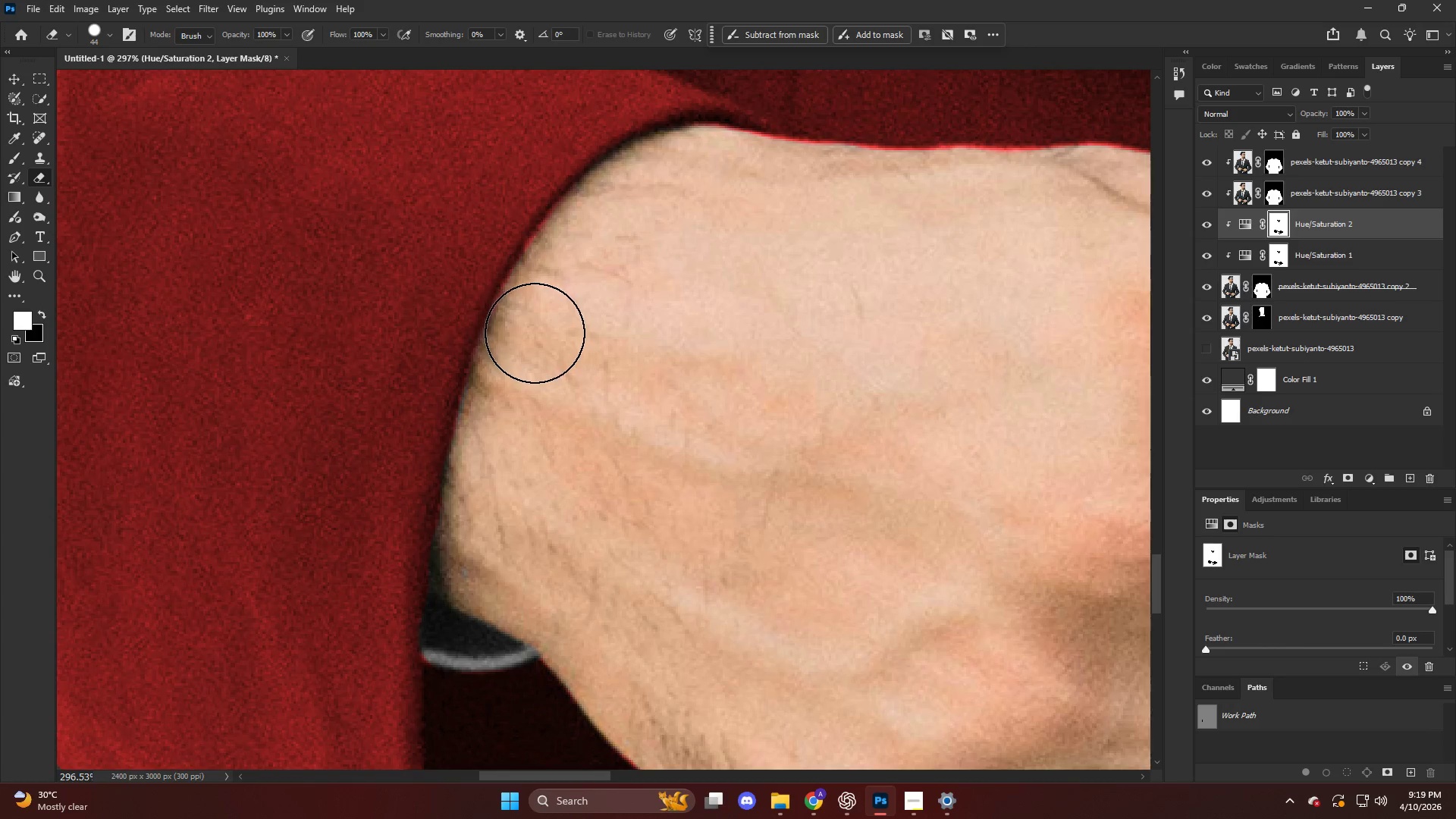 
left_click_drag(start_coordinate=[535, 333], to_coordinate=[641, 206])
 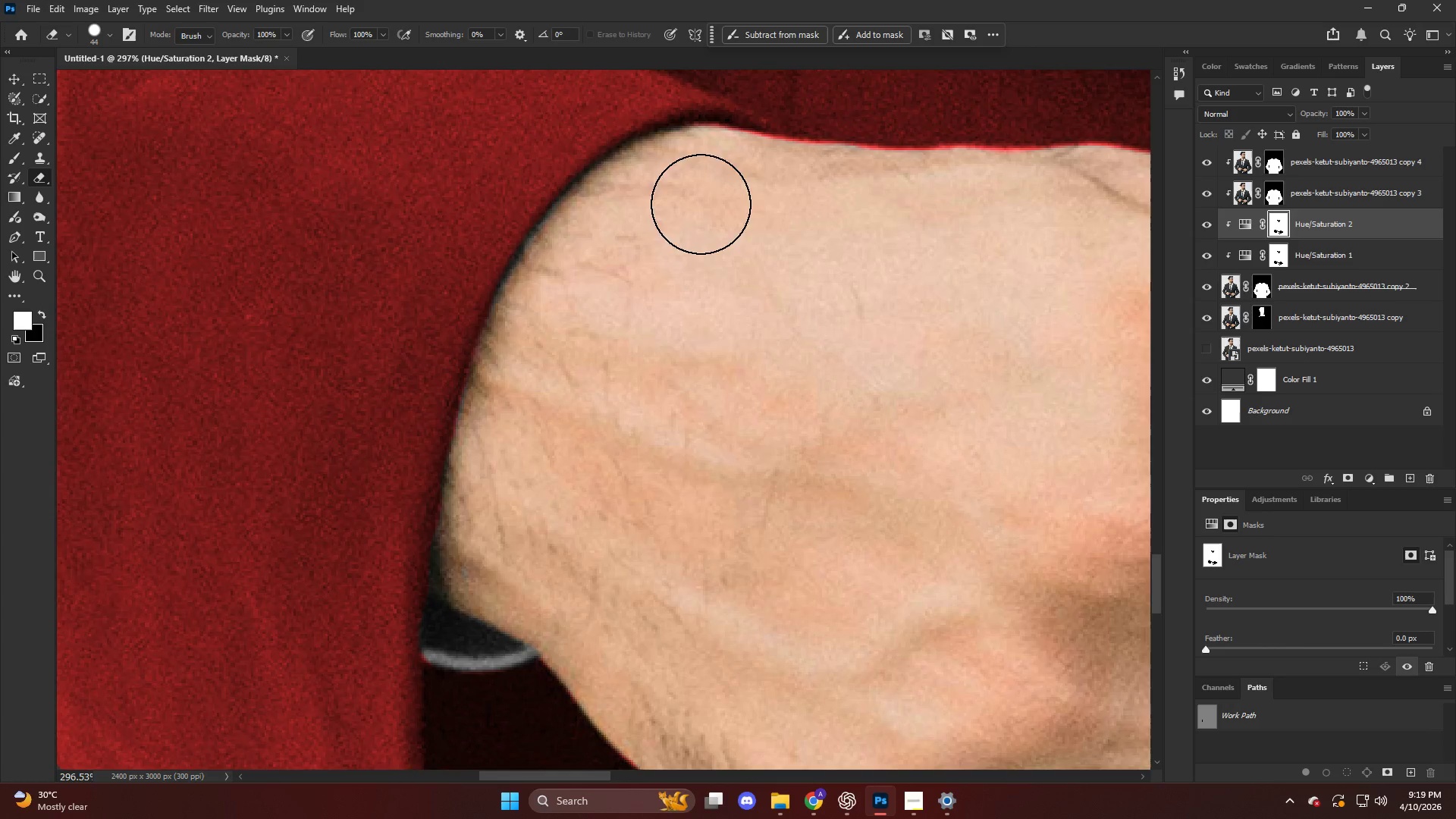 
key(Alt+AltLeft)
 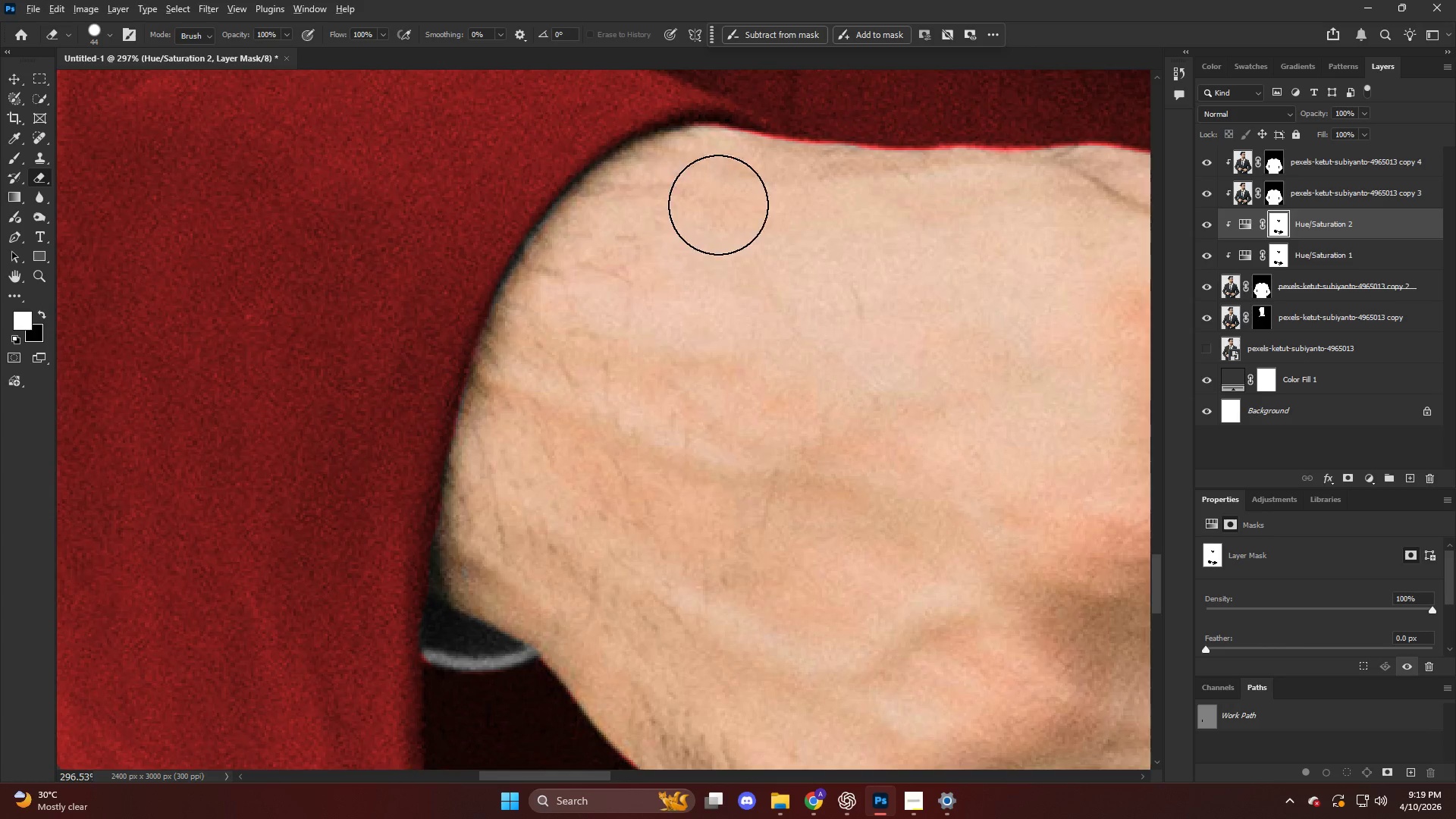 
hold_key(key=AltLeft, duration=0.34)
scroll: coordinate [718, 236], scroll_direction: up, amount: 9.0
 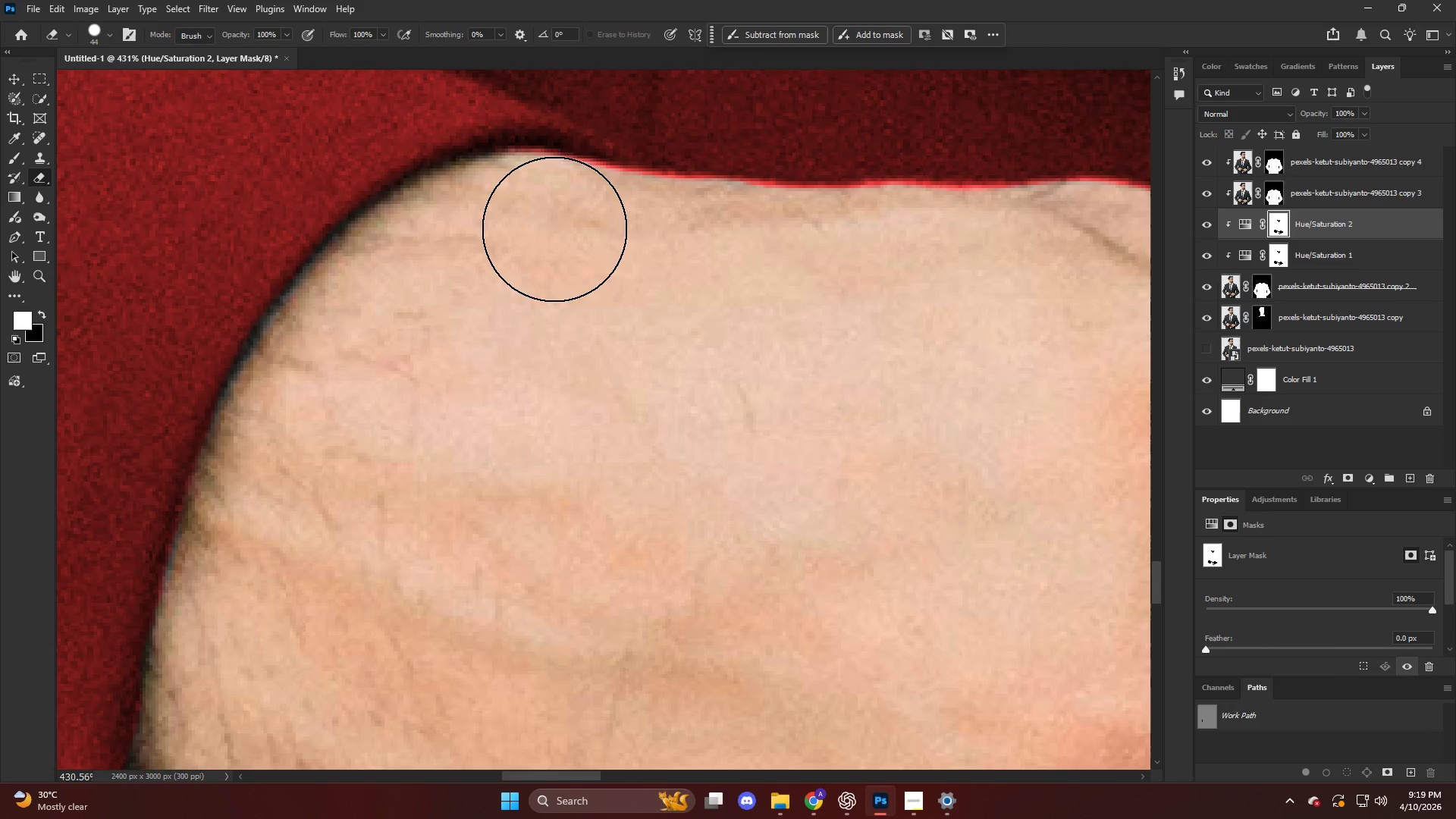 
left_click_drag(start_coordinate=[551, 226], to_coordinate=[544, 237])
 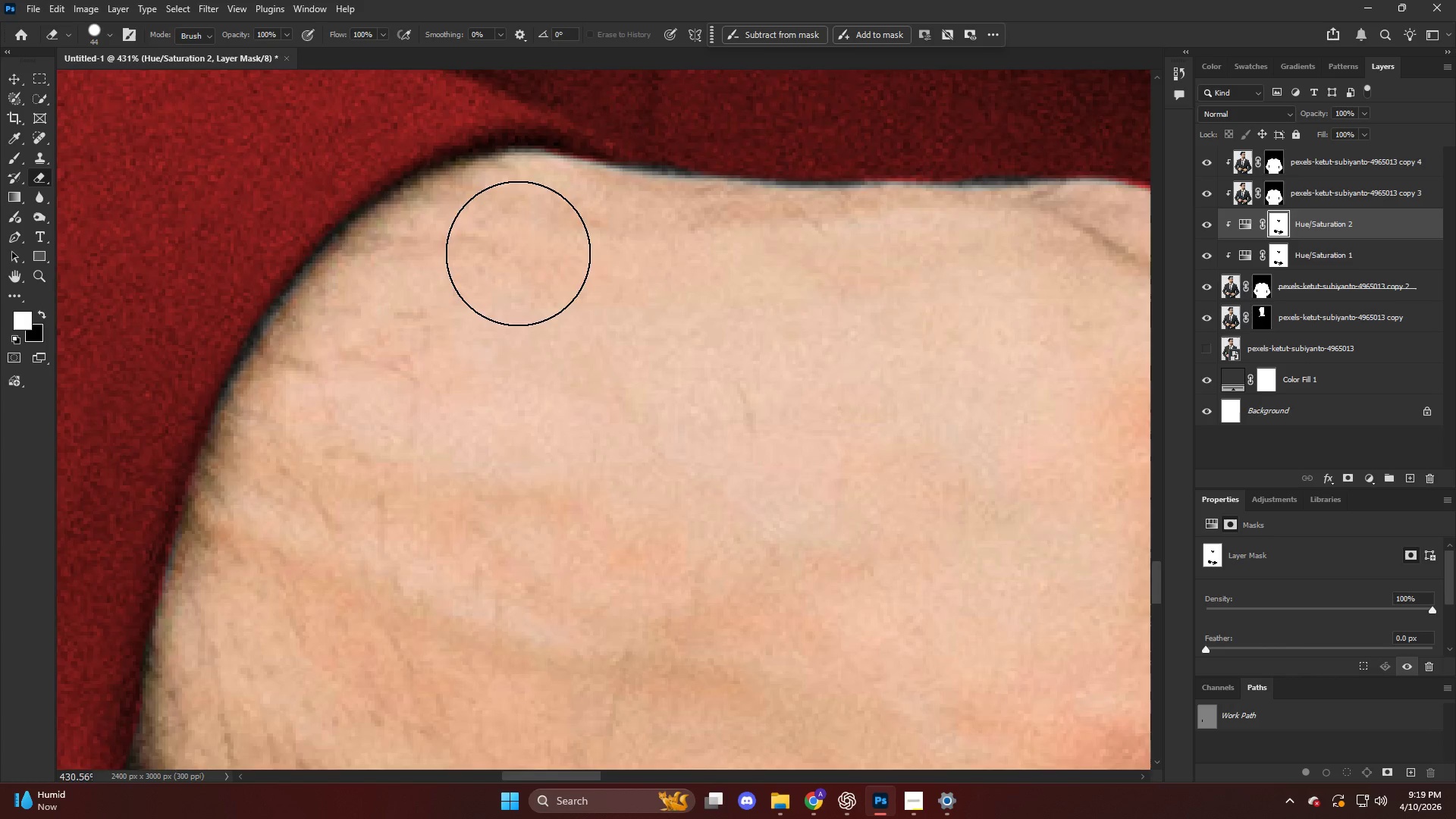 
hold_key(key=AltLeft, duration=0.39)
hold_key(key=AltLeft, duration=0.55)
scroll: coordinate [860, 240], scroll_direction: down, amount: 4.0
 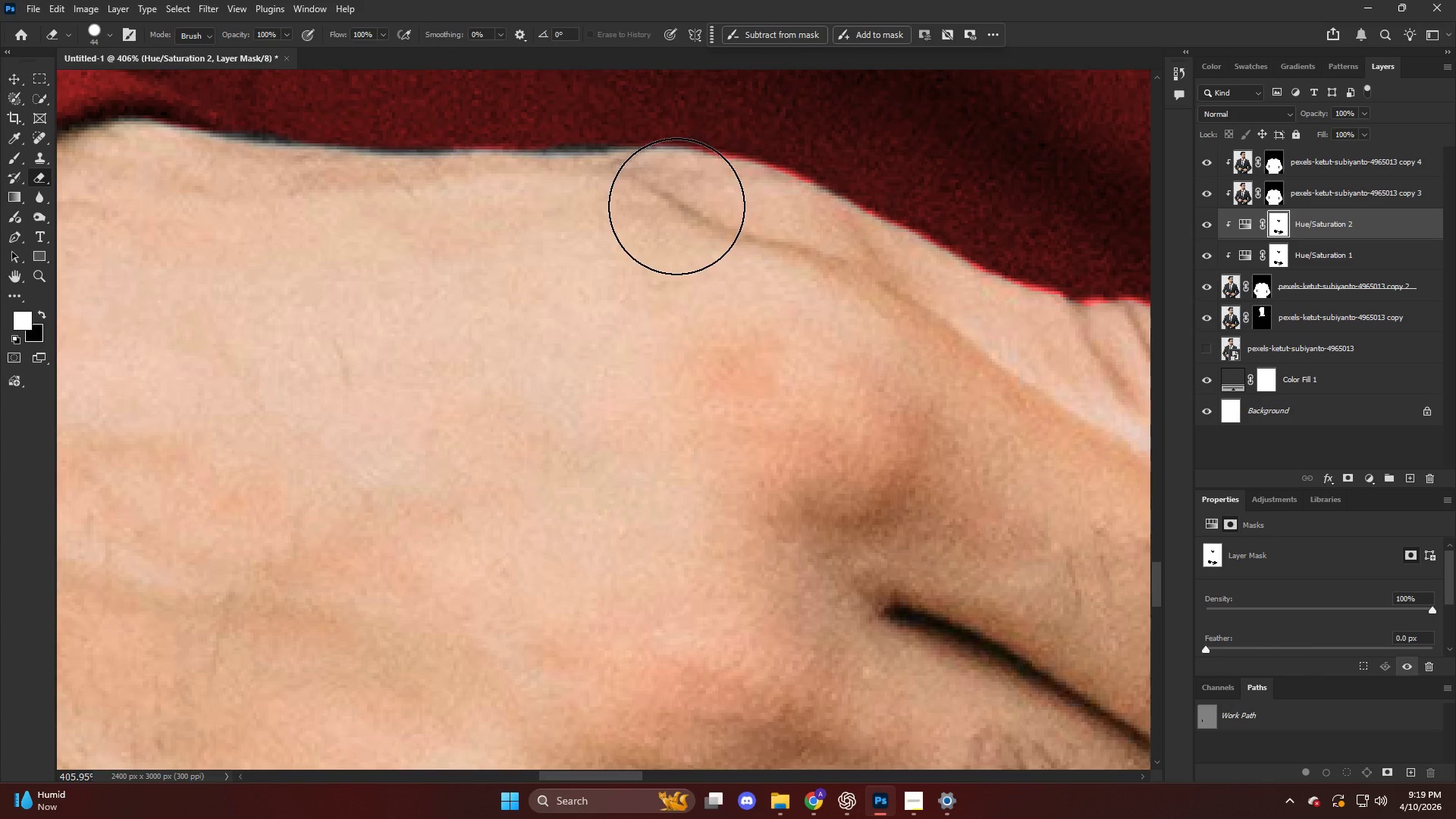 
left_click_drag(start_coordinate=[670, 210], to_coordinate=[1068, 372])
 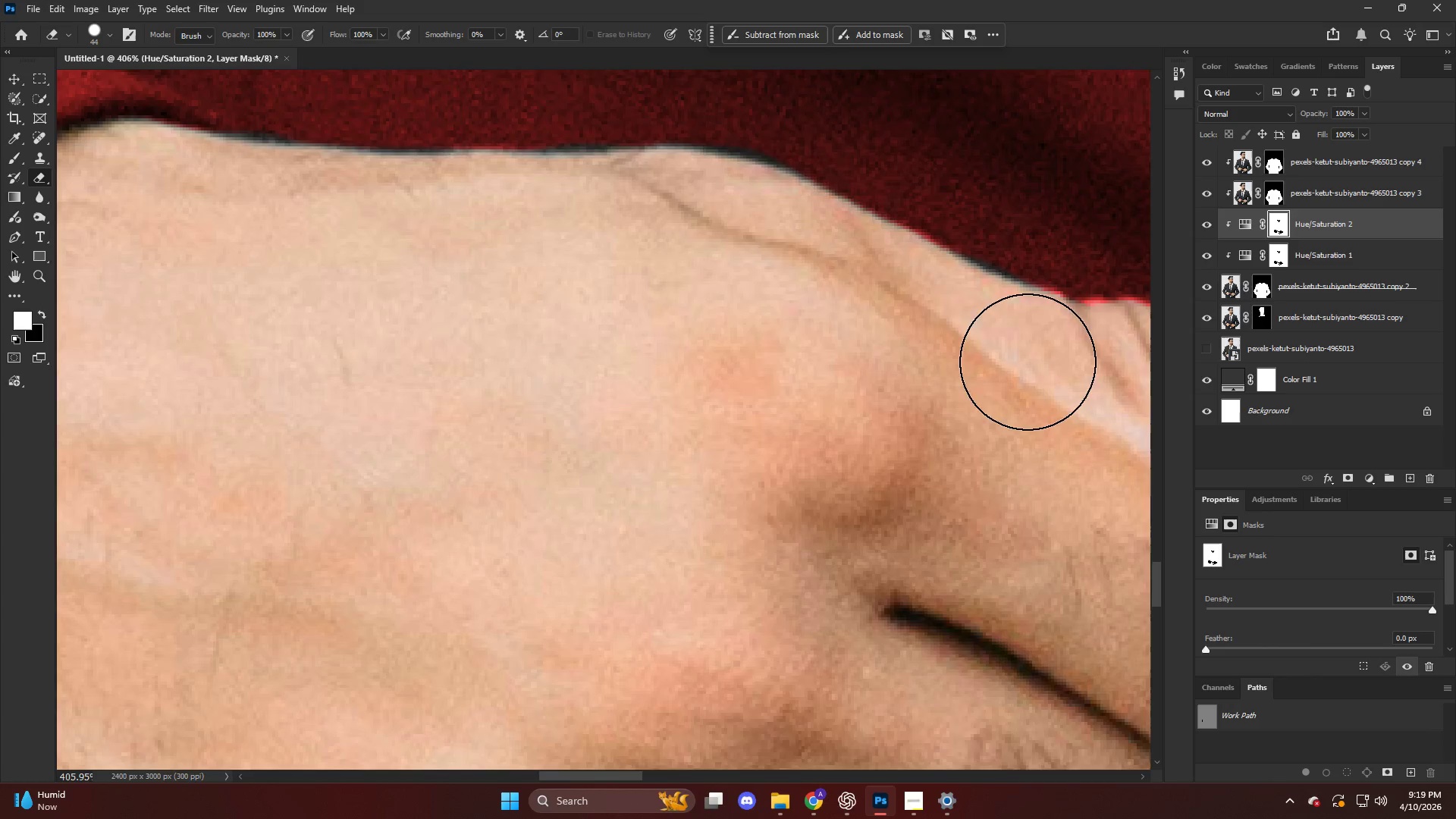 
key(Alt+AltLeft)
 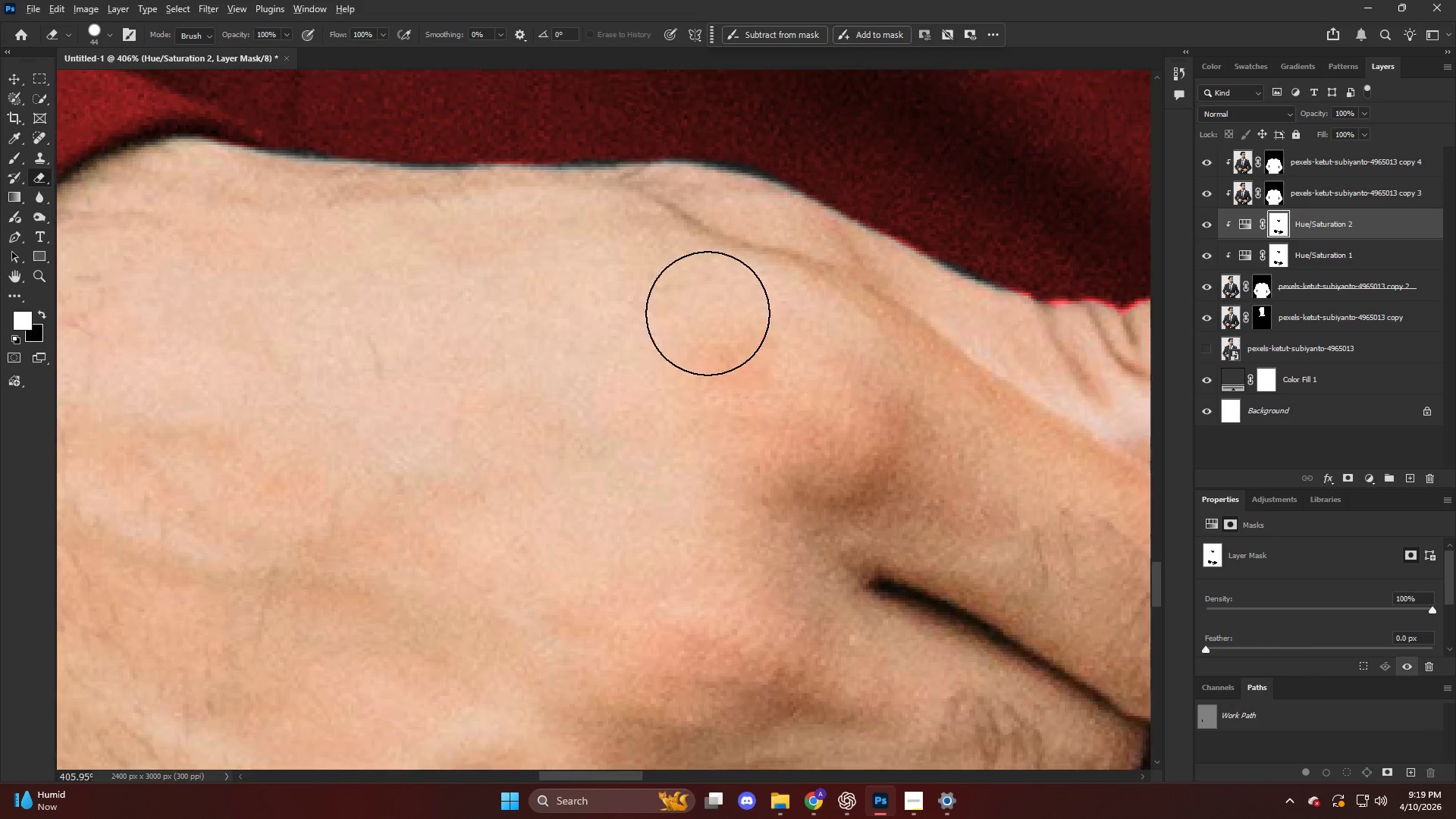 
hold_key(key=AltLeft, duration=0.83)
scroll: coordinate [651, 309], scroll_direction: down, amount: 26.0
 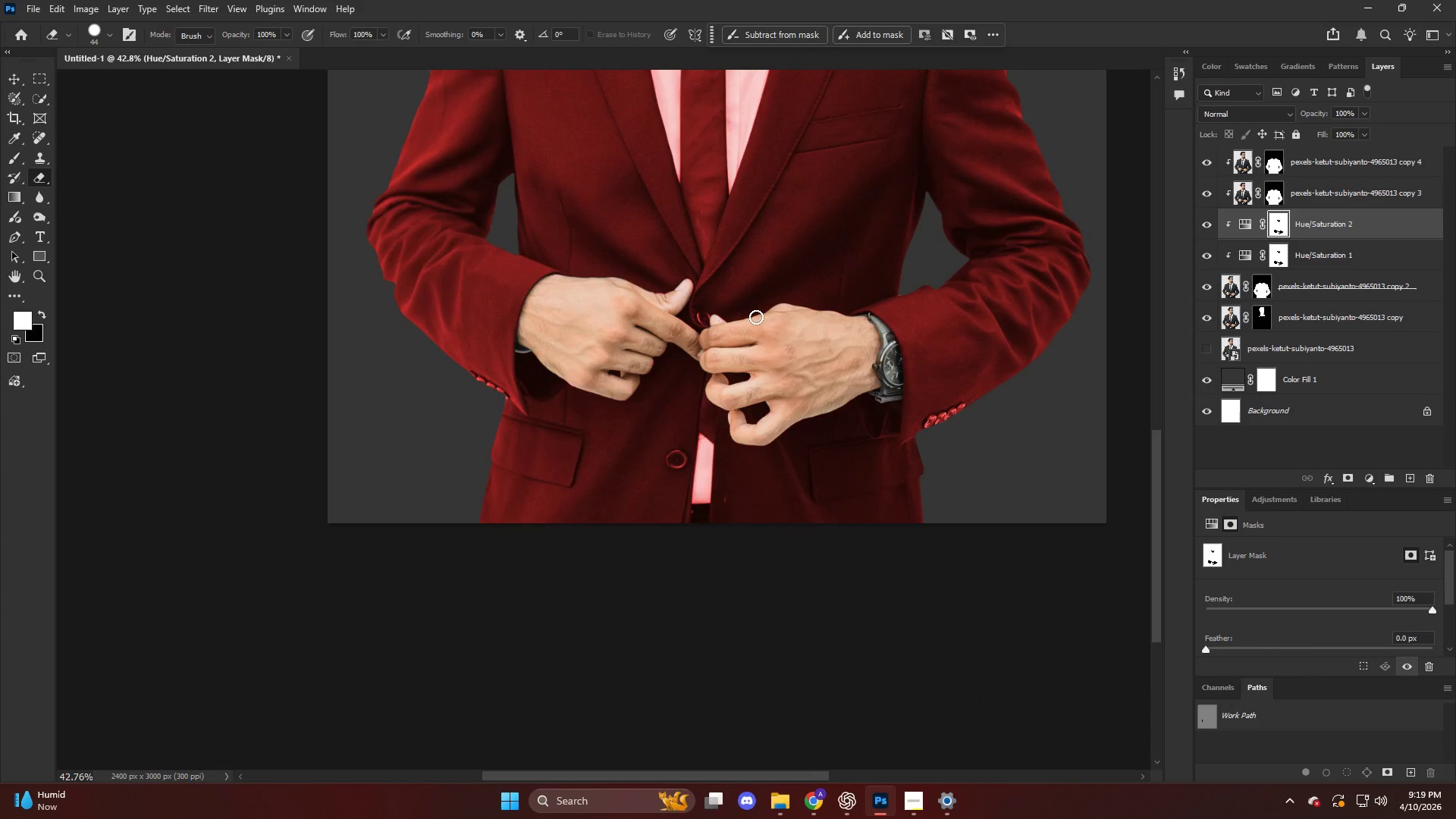 
key(Alt+AltLeft)
 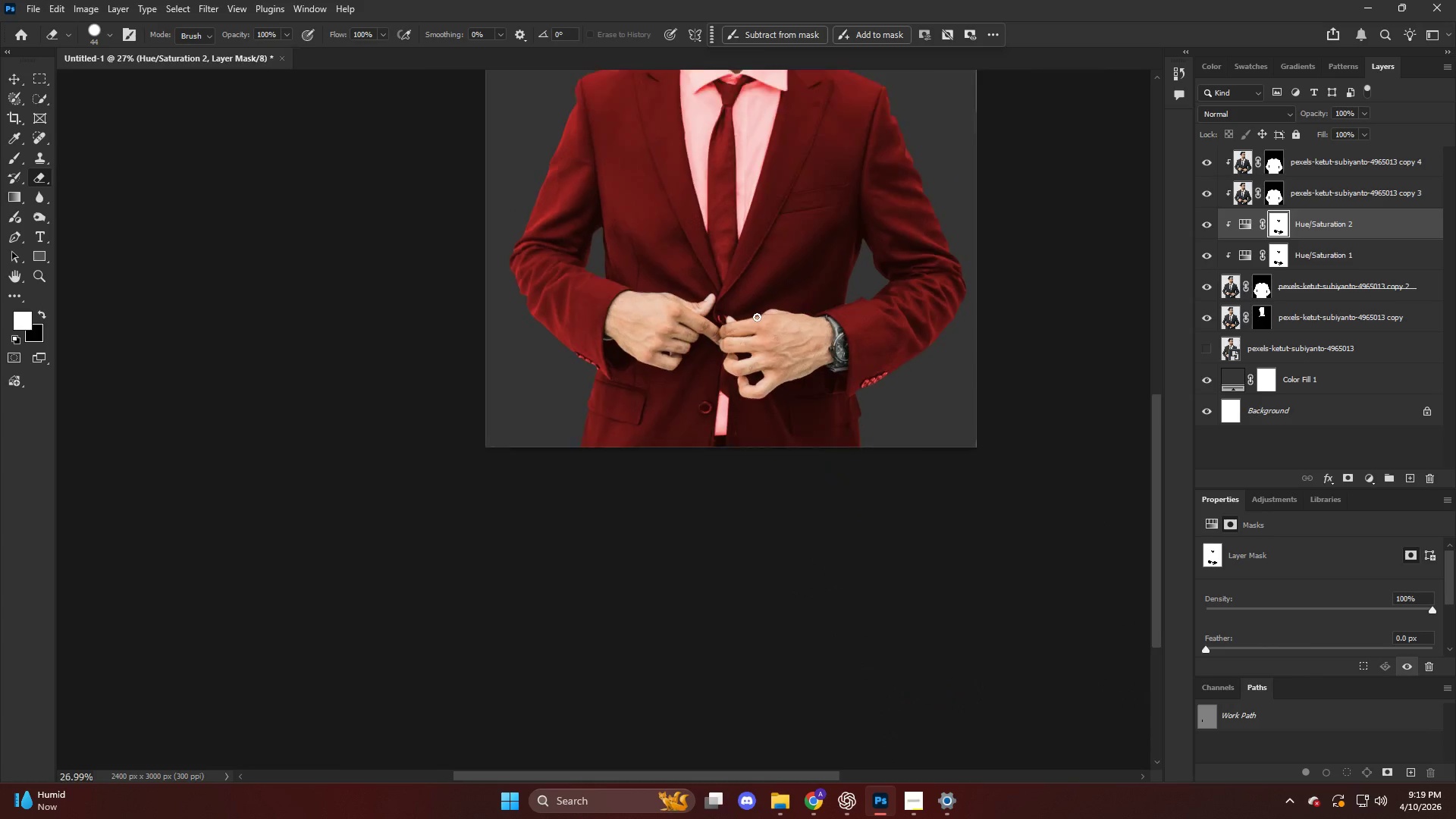 
hold_key(key=AltLeft, duration=2.44)
scroll: coordinate [949, 440], scroll_direction: up, amount: 30.0
 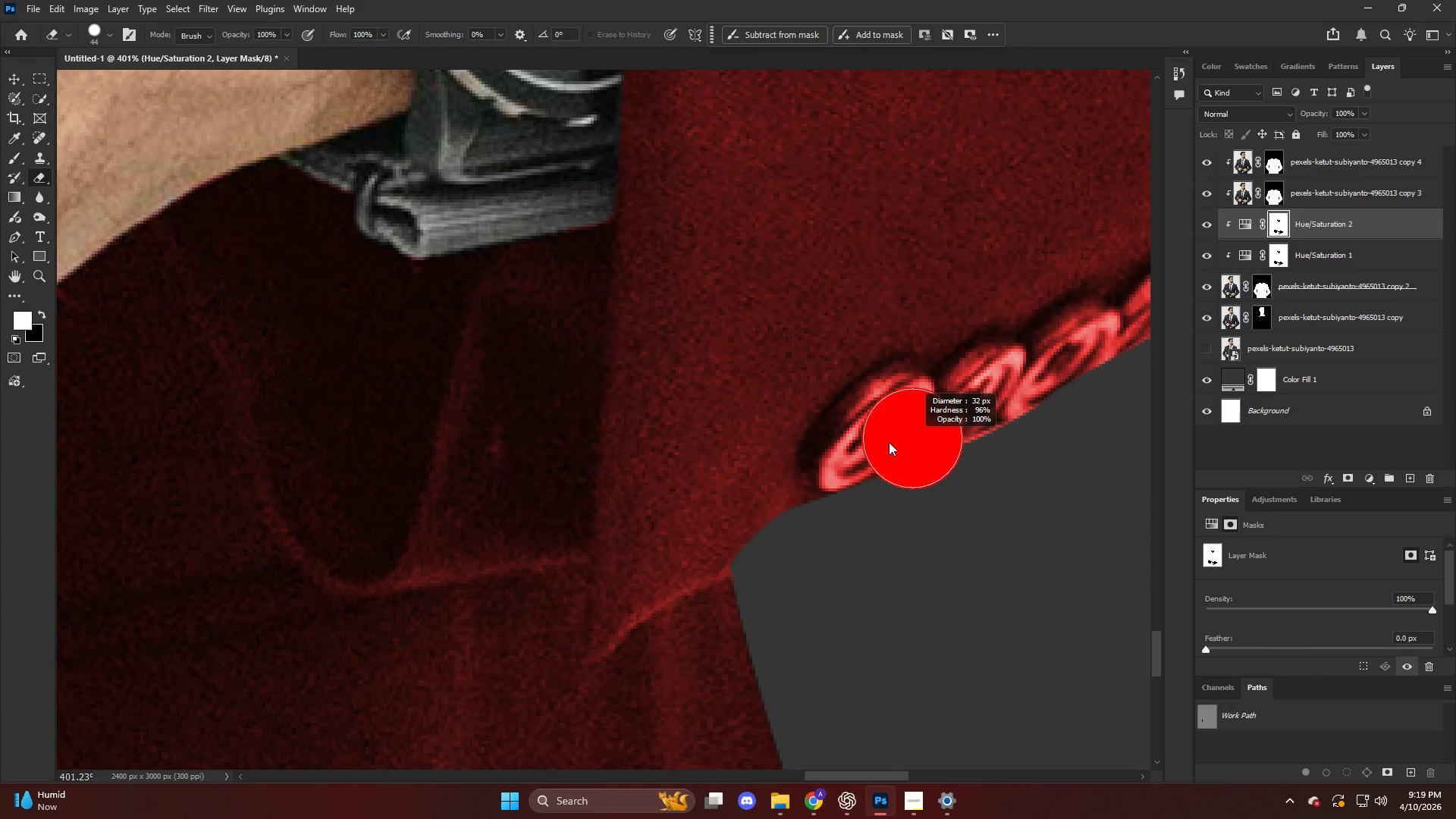 
type(xx)
 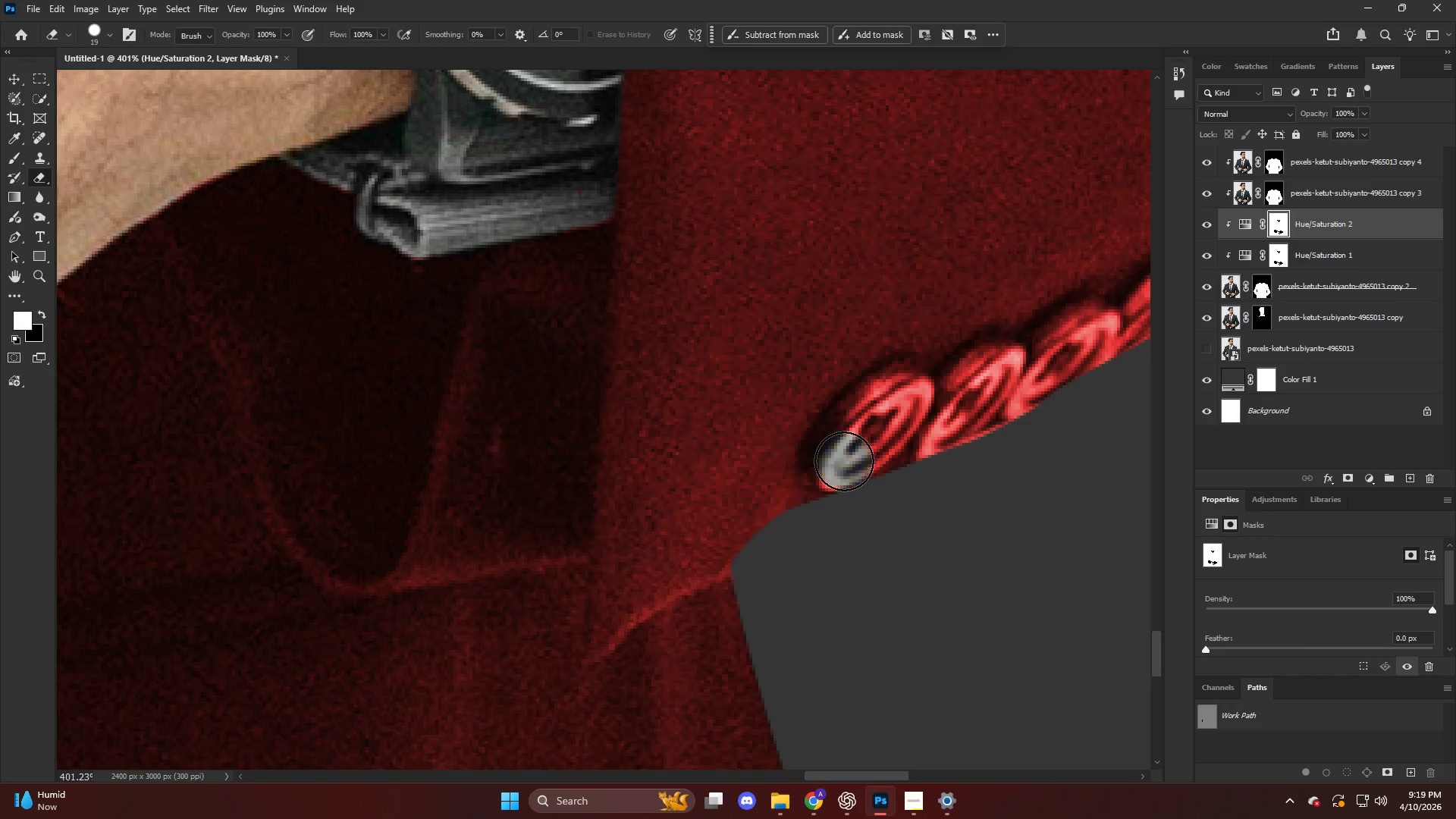 
left_click_drag(start_coordinate=[844, 461], to_coordinate=[863, 441])
 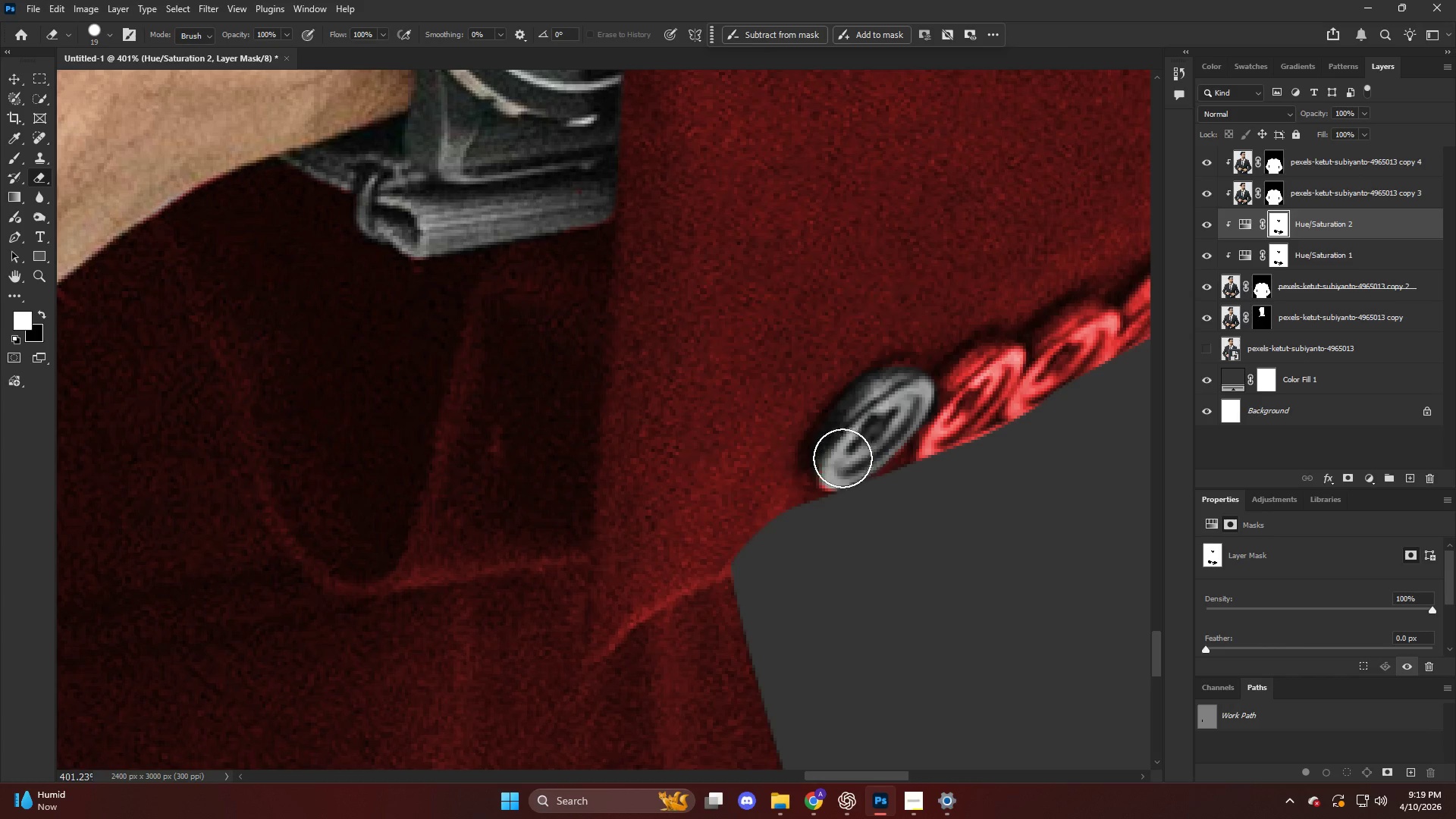 
hold_key(key=AltLeft, duration=0.36)
 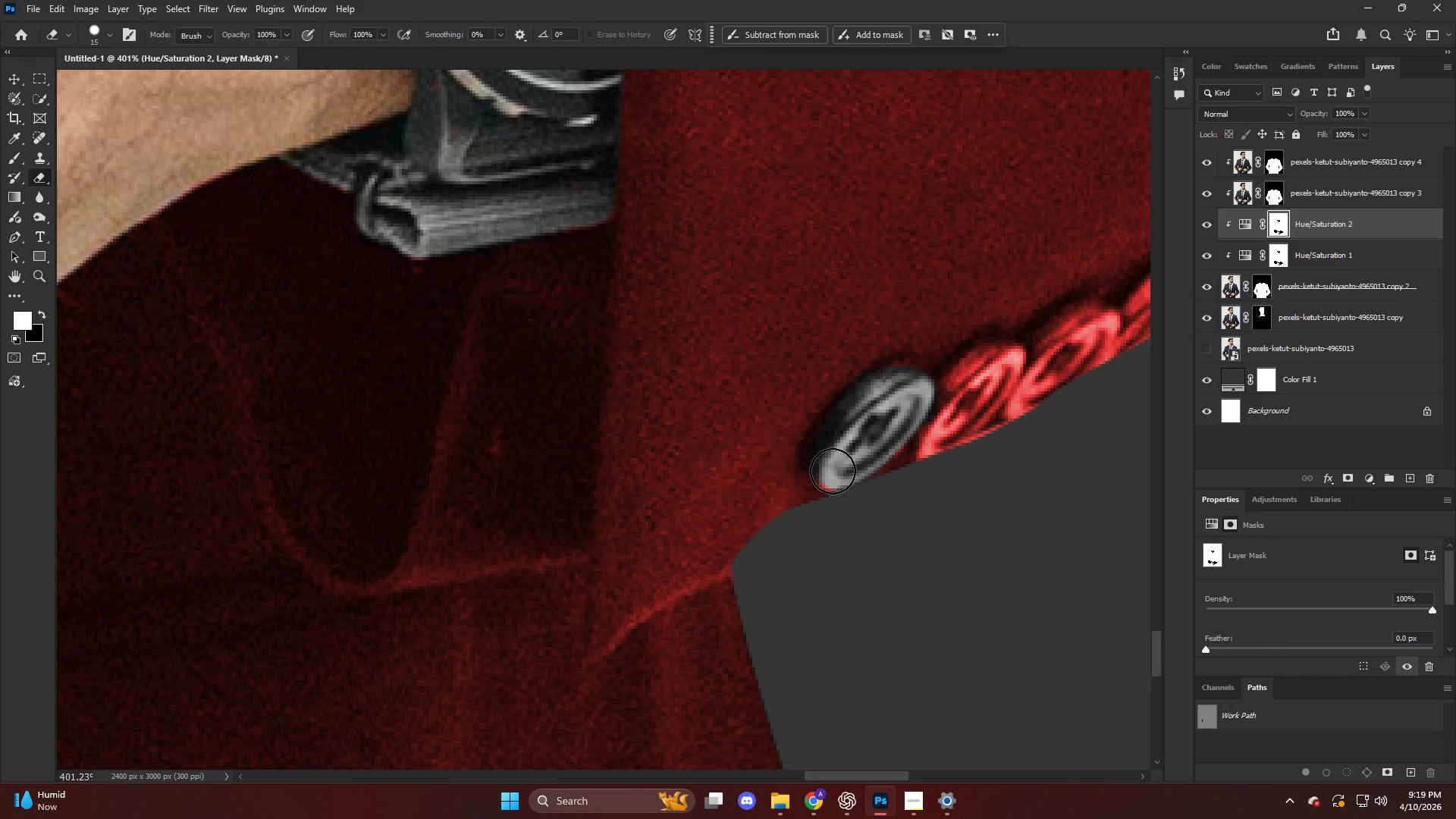 
left_click_drag(start_coordinate=[833, 471], to_coordinate=[913, 388])
 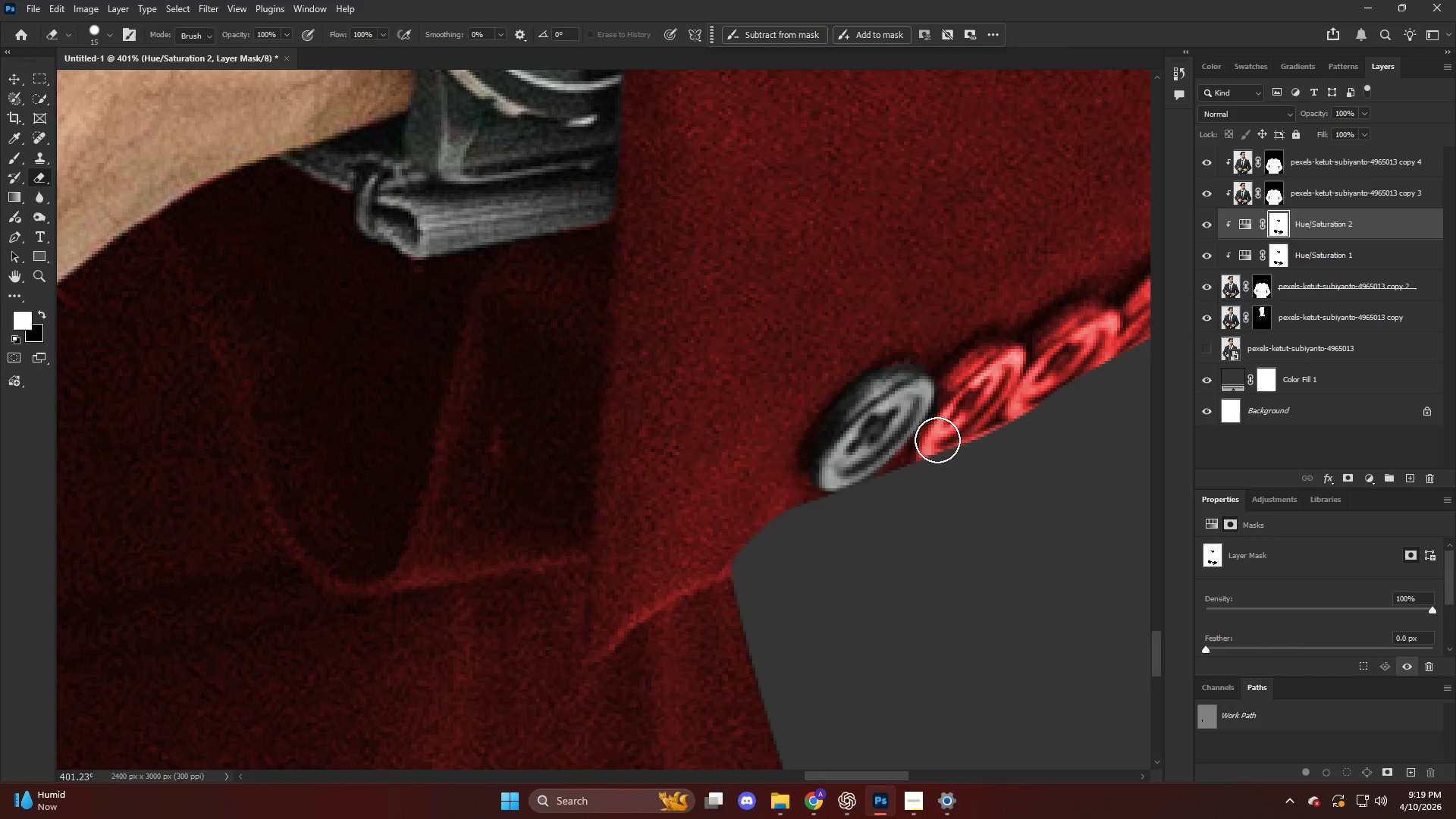 
left_click_drag(start_coordinate=[937, 439], to_coordinate=[961, 450])
 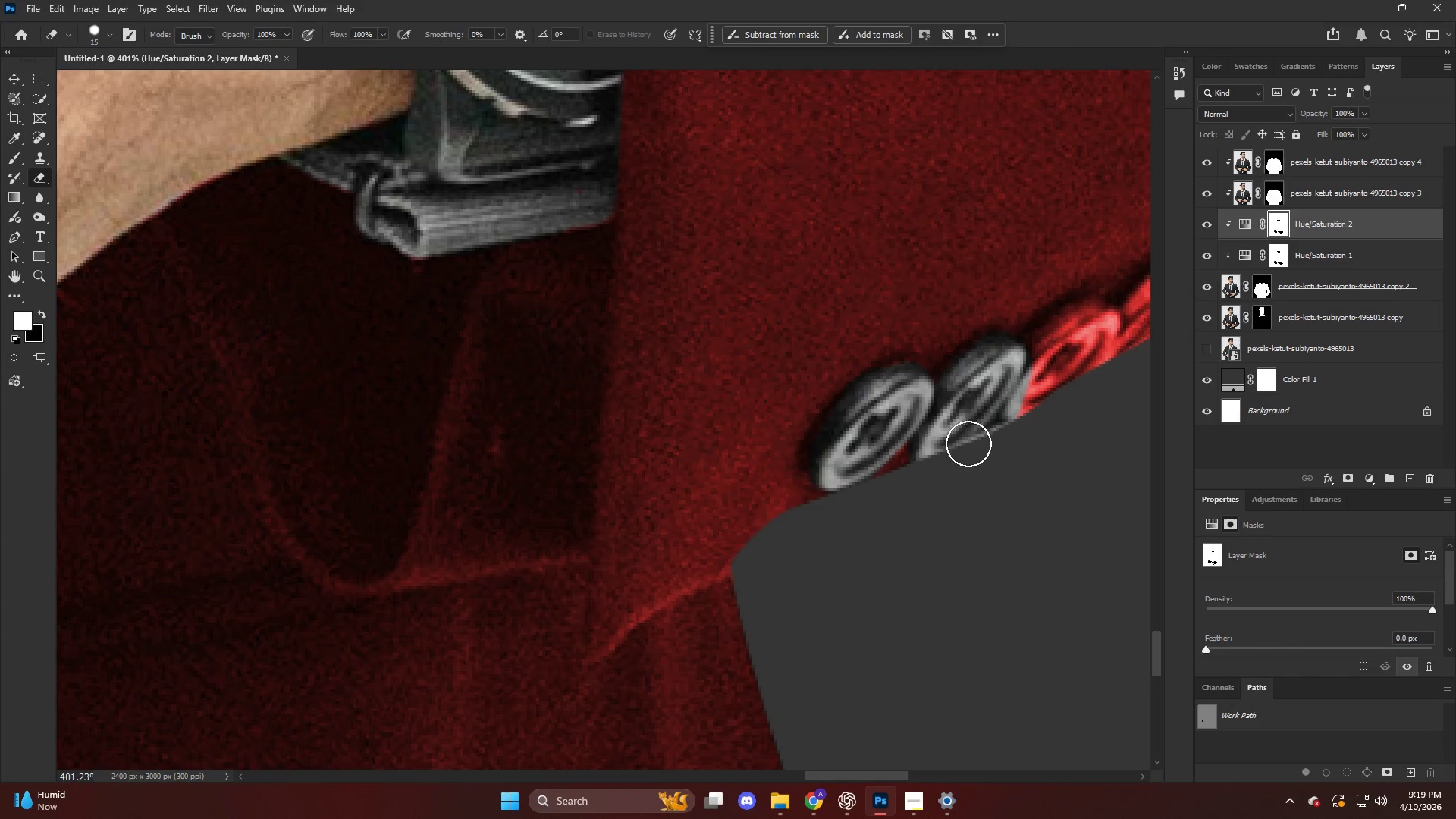 
hold_key(key=AltLeft, duration=0.38)
 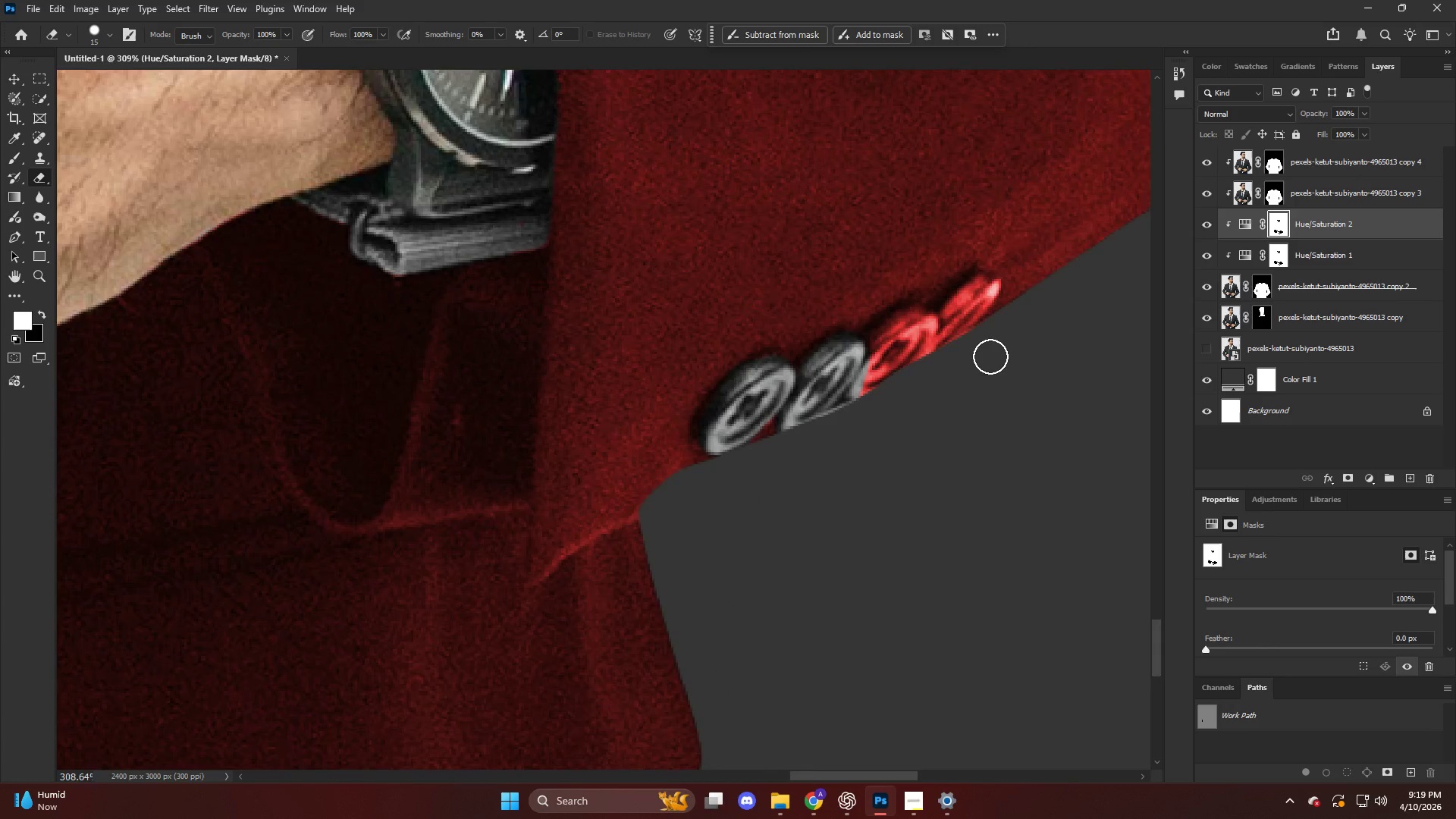 
key(Control+ControlLeft)
 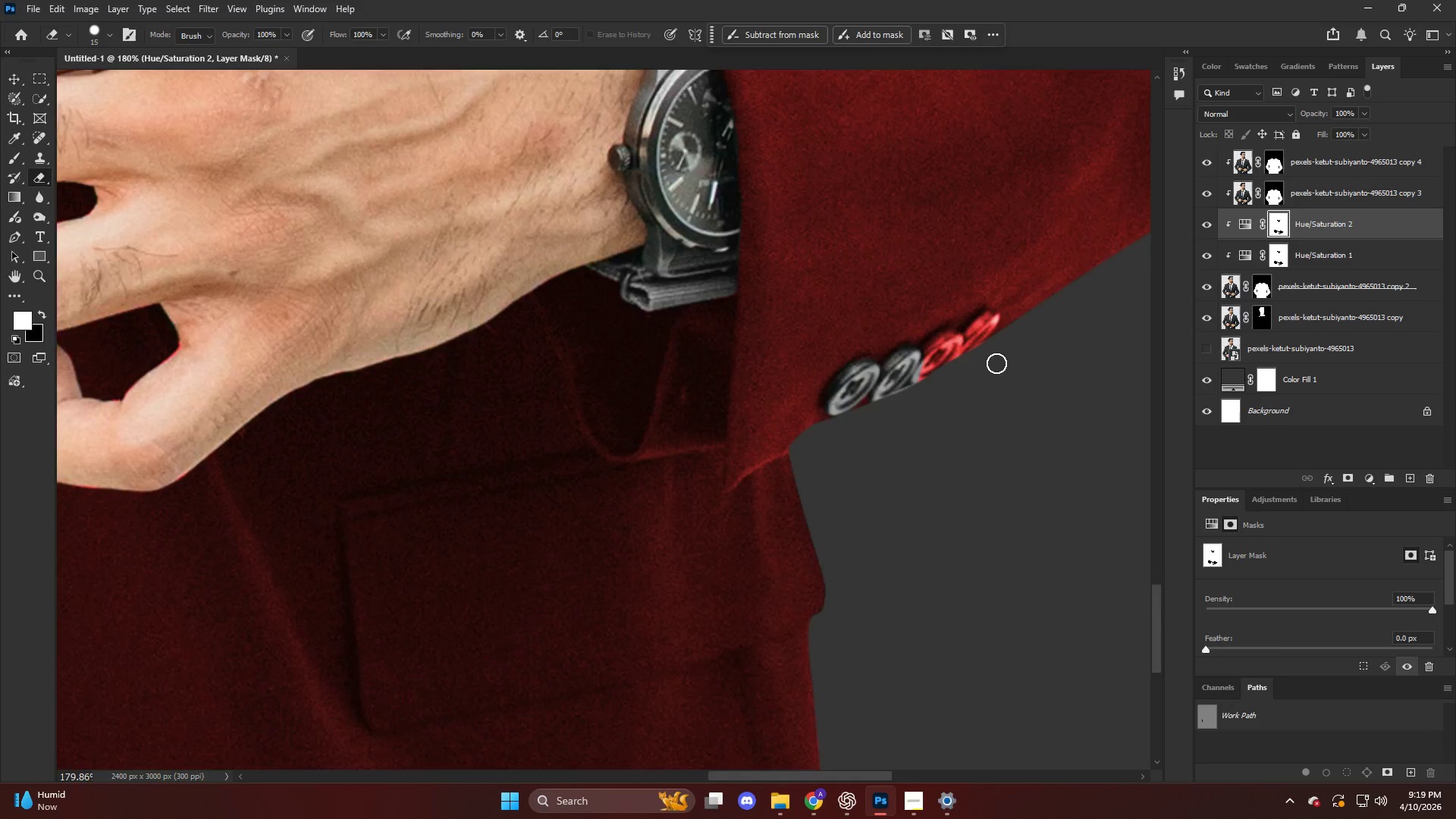 
hold_key(key=AltLeft, duration=0.69)
 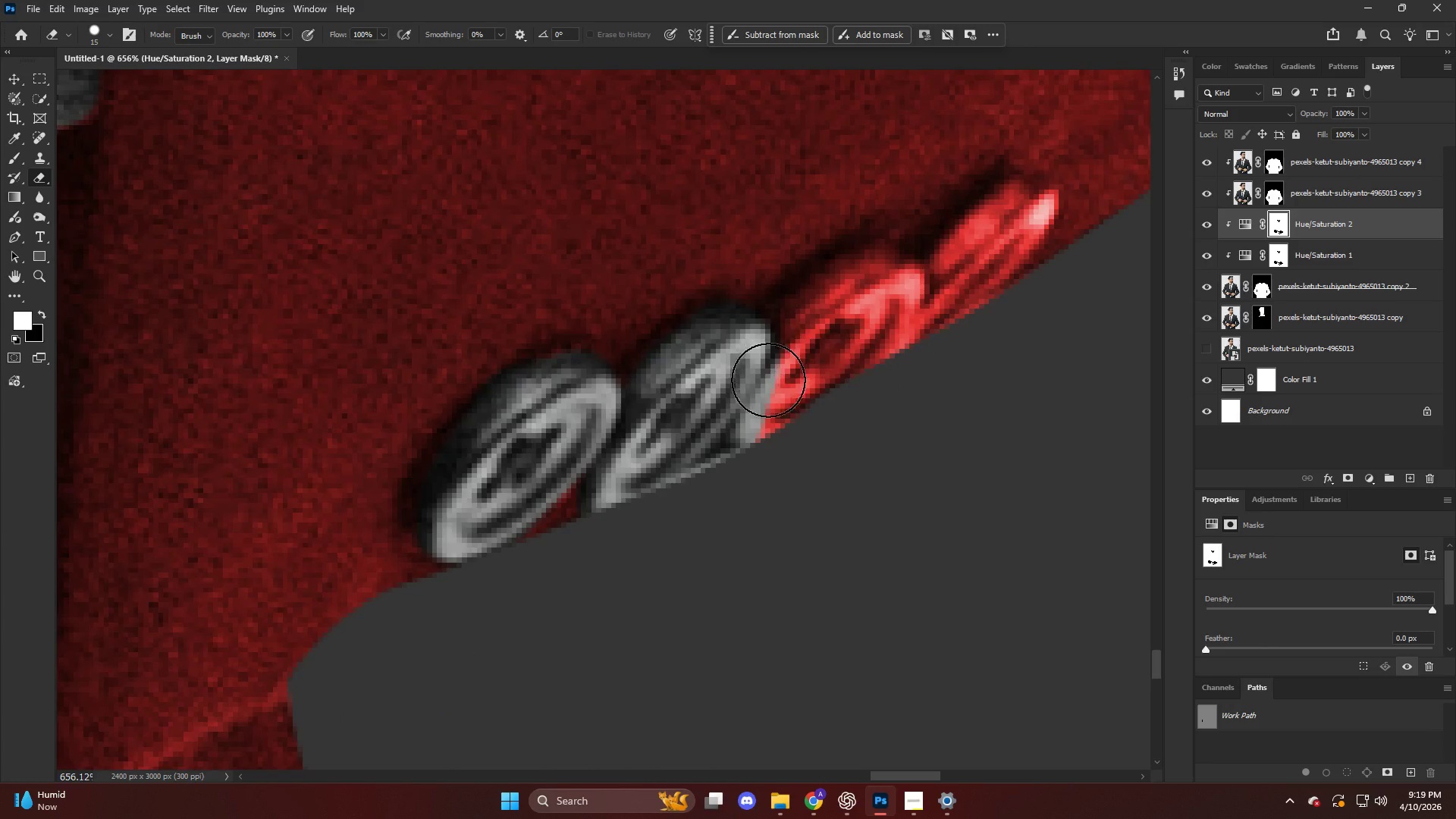 
left_click_drag(start_coordinate=[768, 380], to_coordinate=[944, 296])
 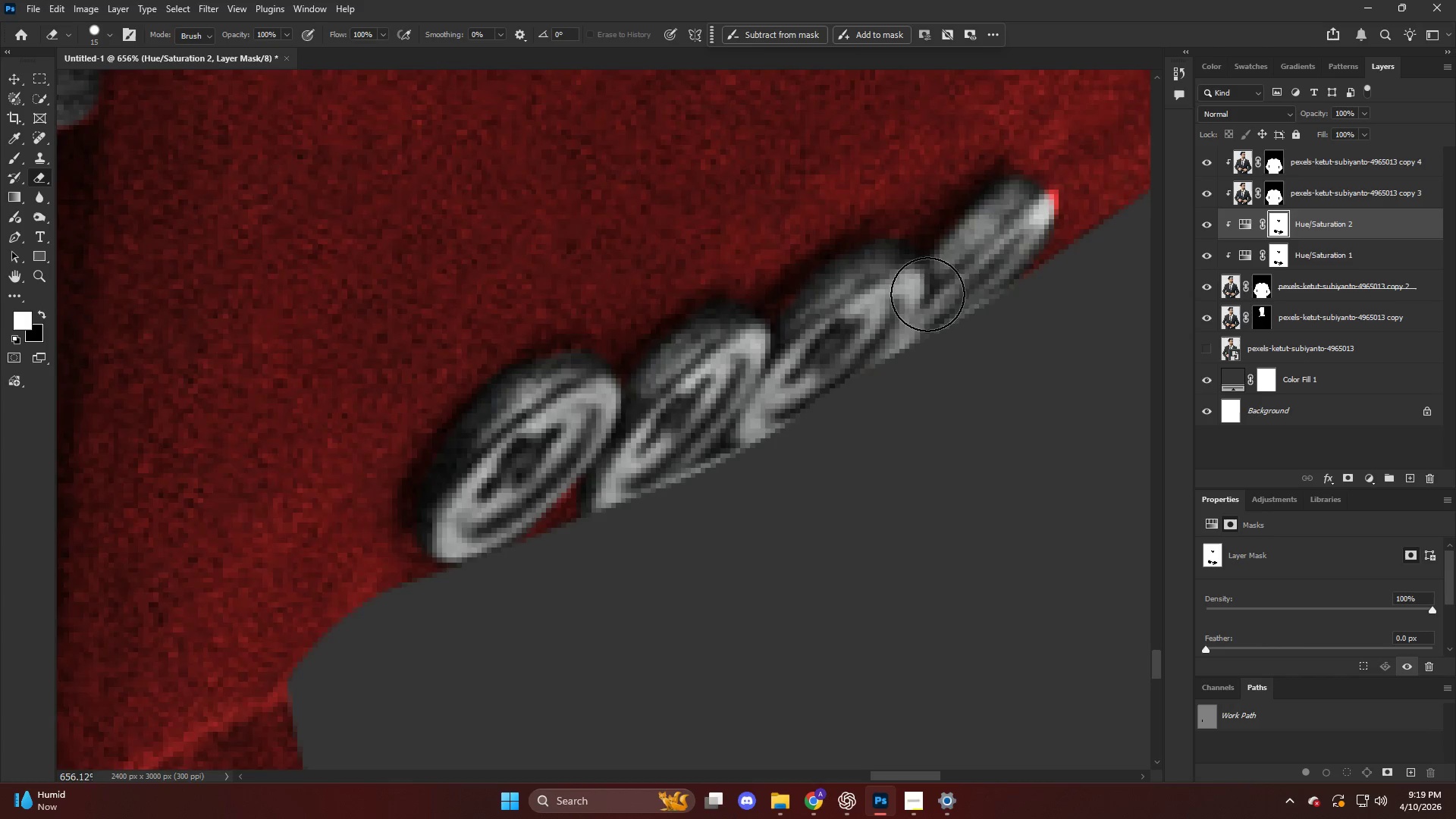 
scroll: coordinate [874, 374], scroll_direction: down, amount: 3.0
 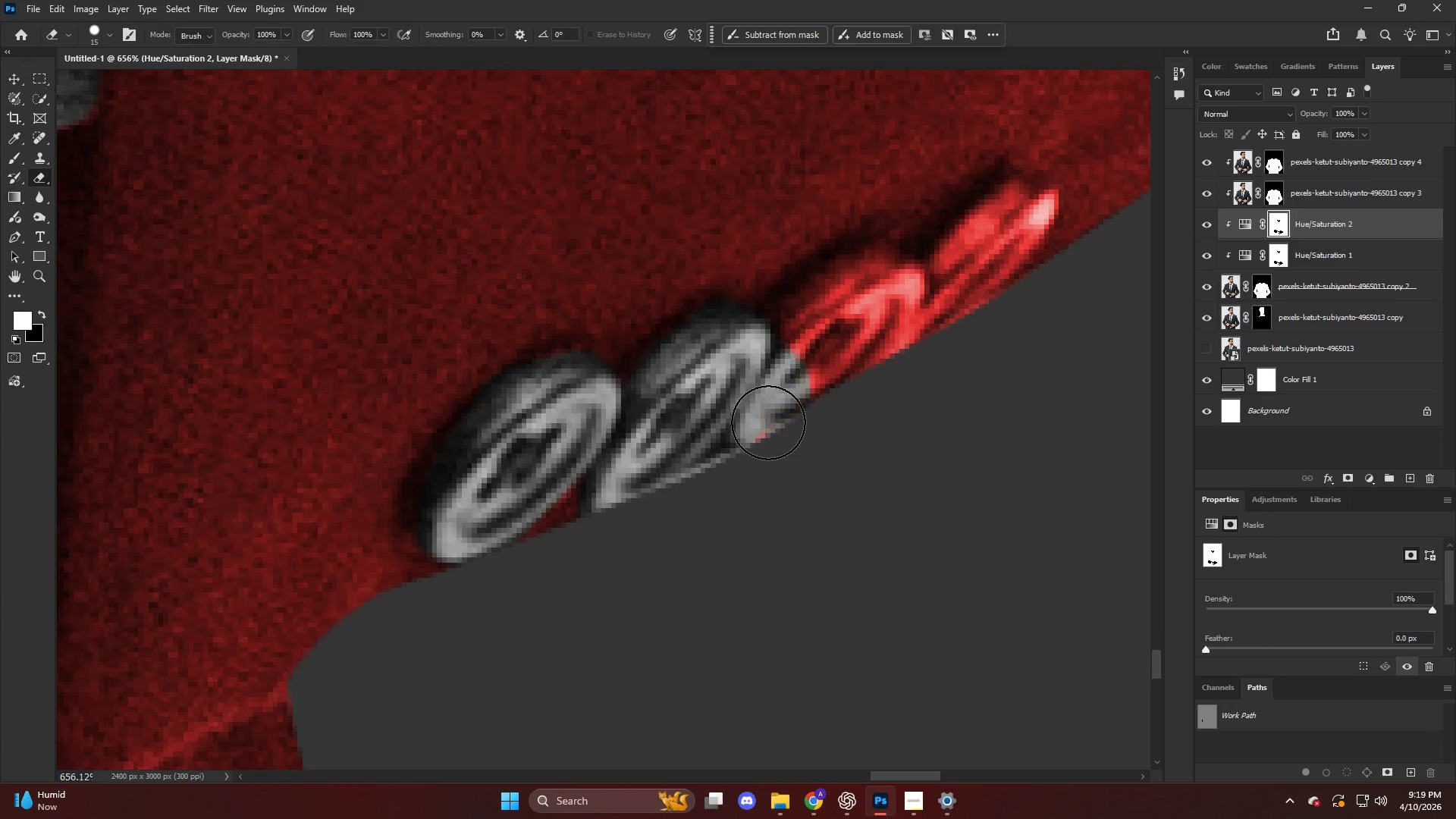 
hold_key(key=AltLeft, duration=1.01)
scroll: coordinate [892, 337], scroll_direction: down, amount: 38.0
 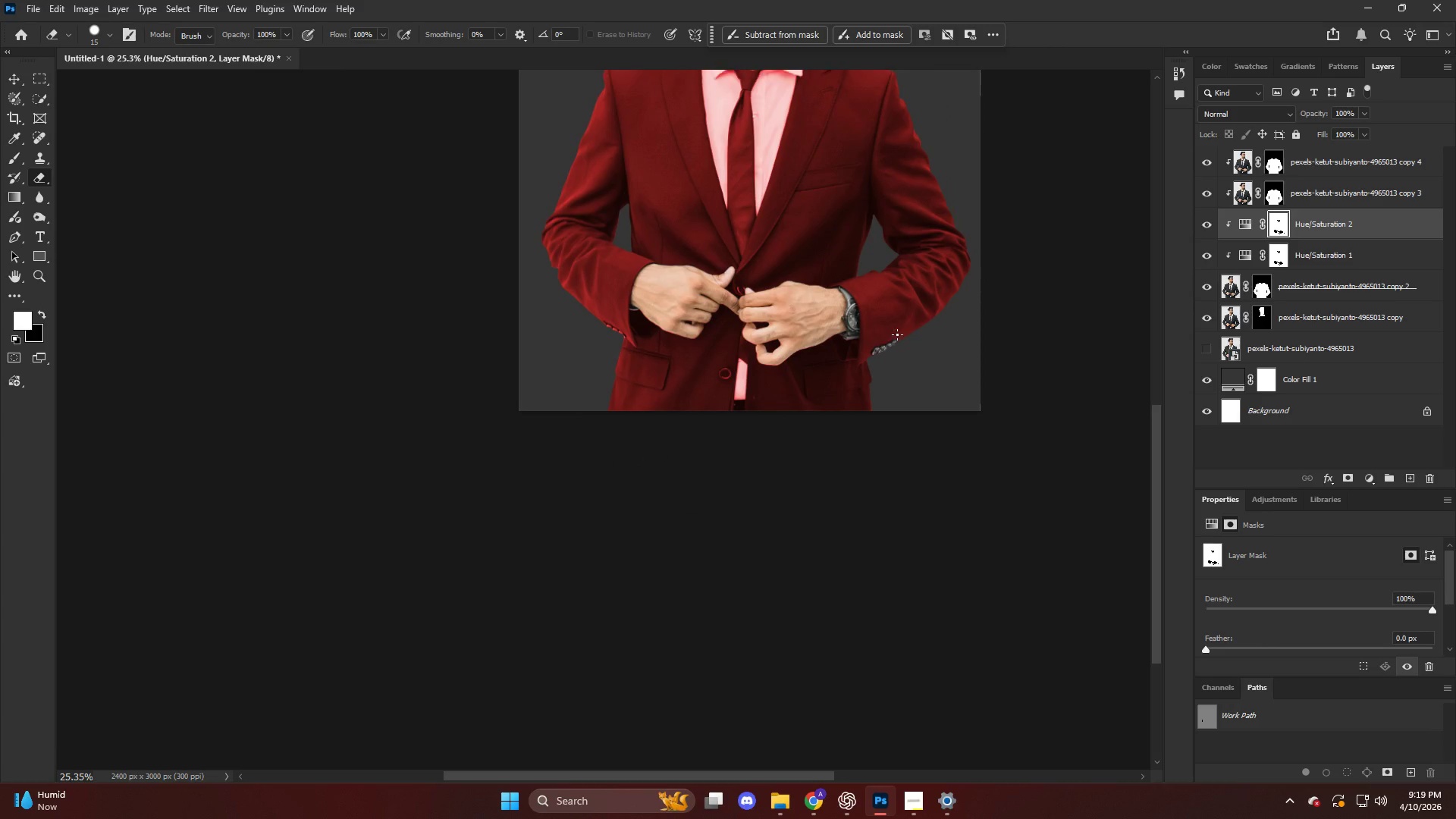 
key(Alt+AltLeft)
 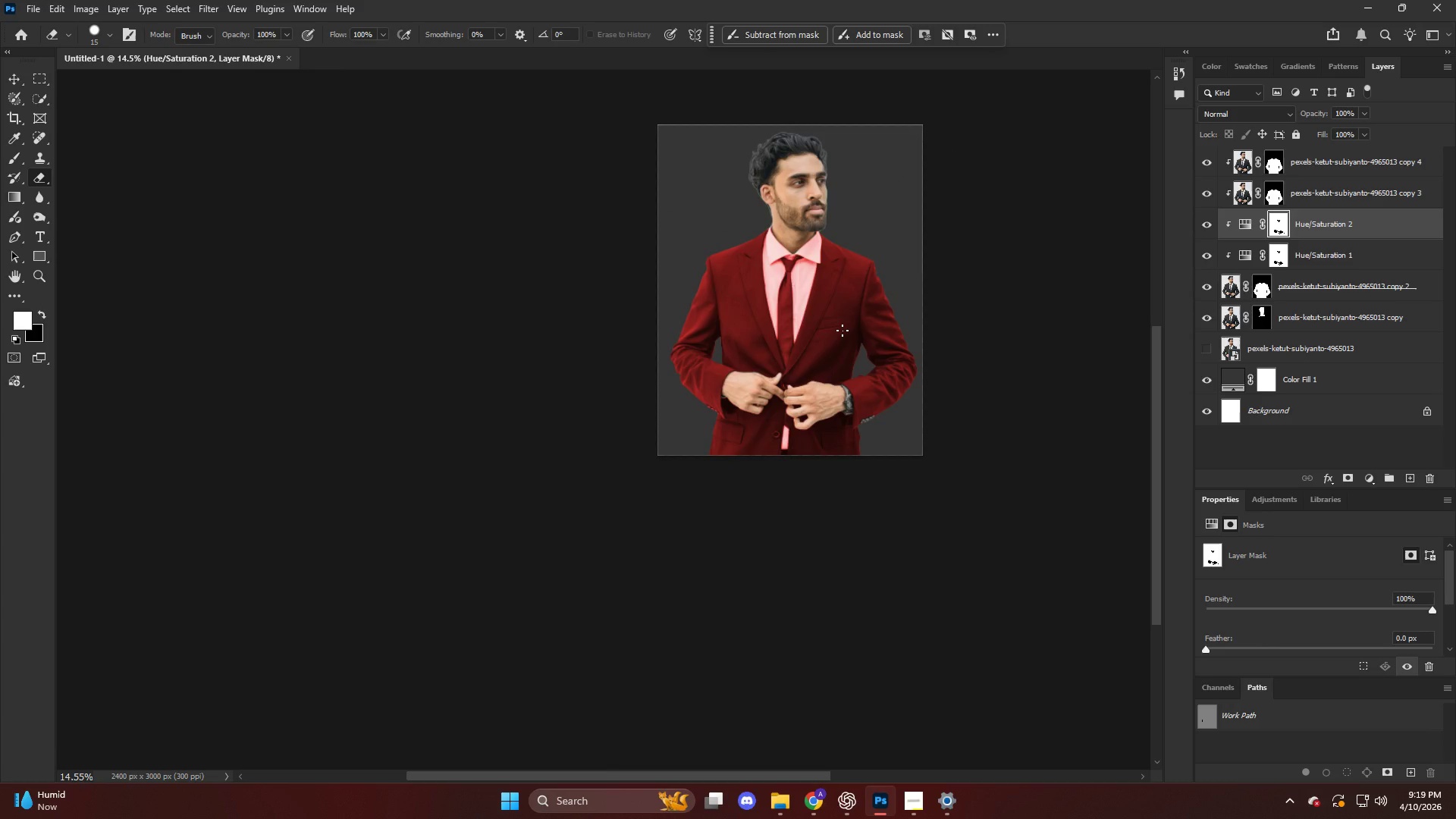 
scroll: coordinate [845, 335], scroll_direction: up, amount: 6.0
 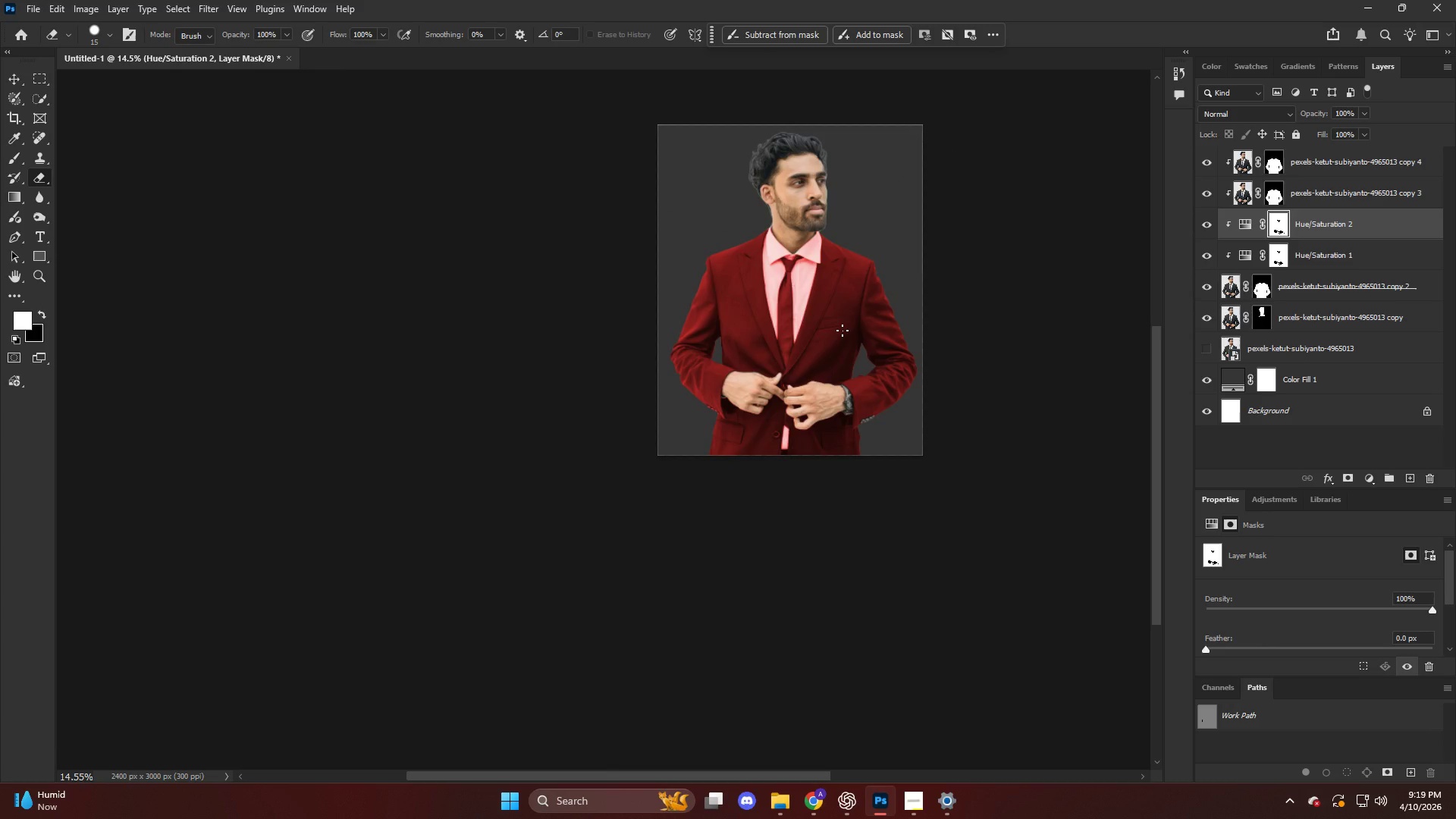 
left_click([920, 797])